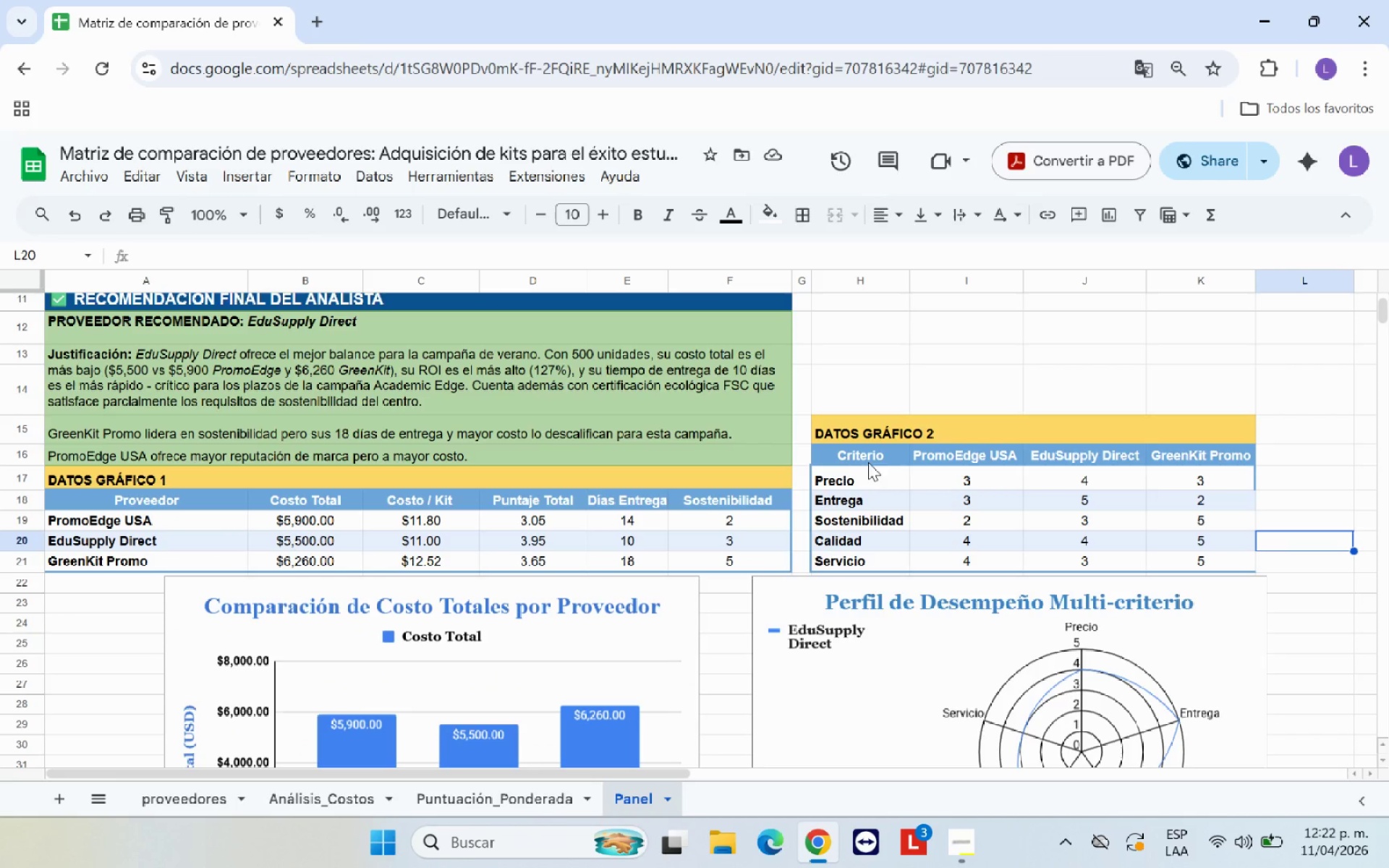 
left_click_drag(start_coordinate=[873, 456], to_coordinate=[1202, 559])
 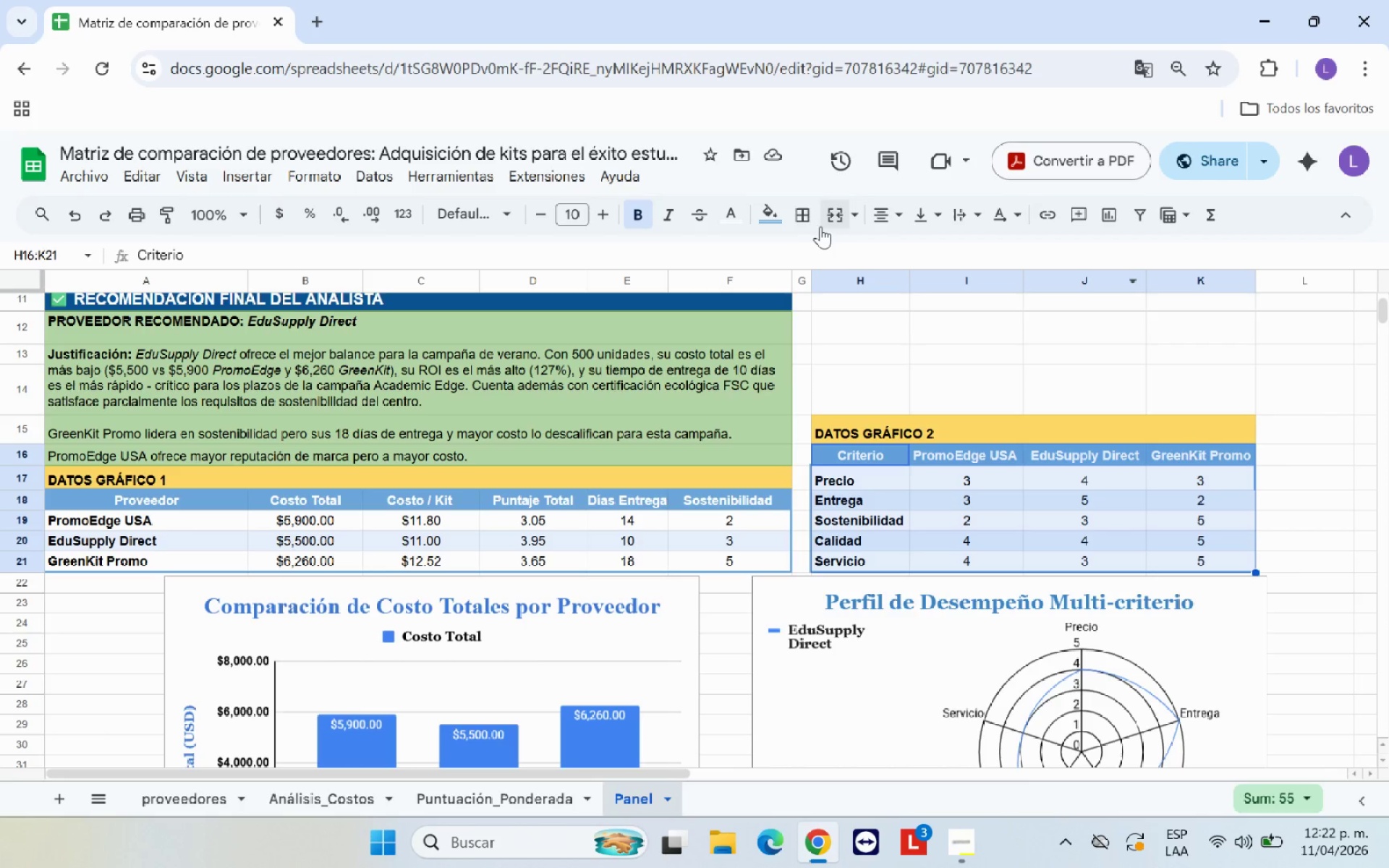 
left_click([807, 224])
 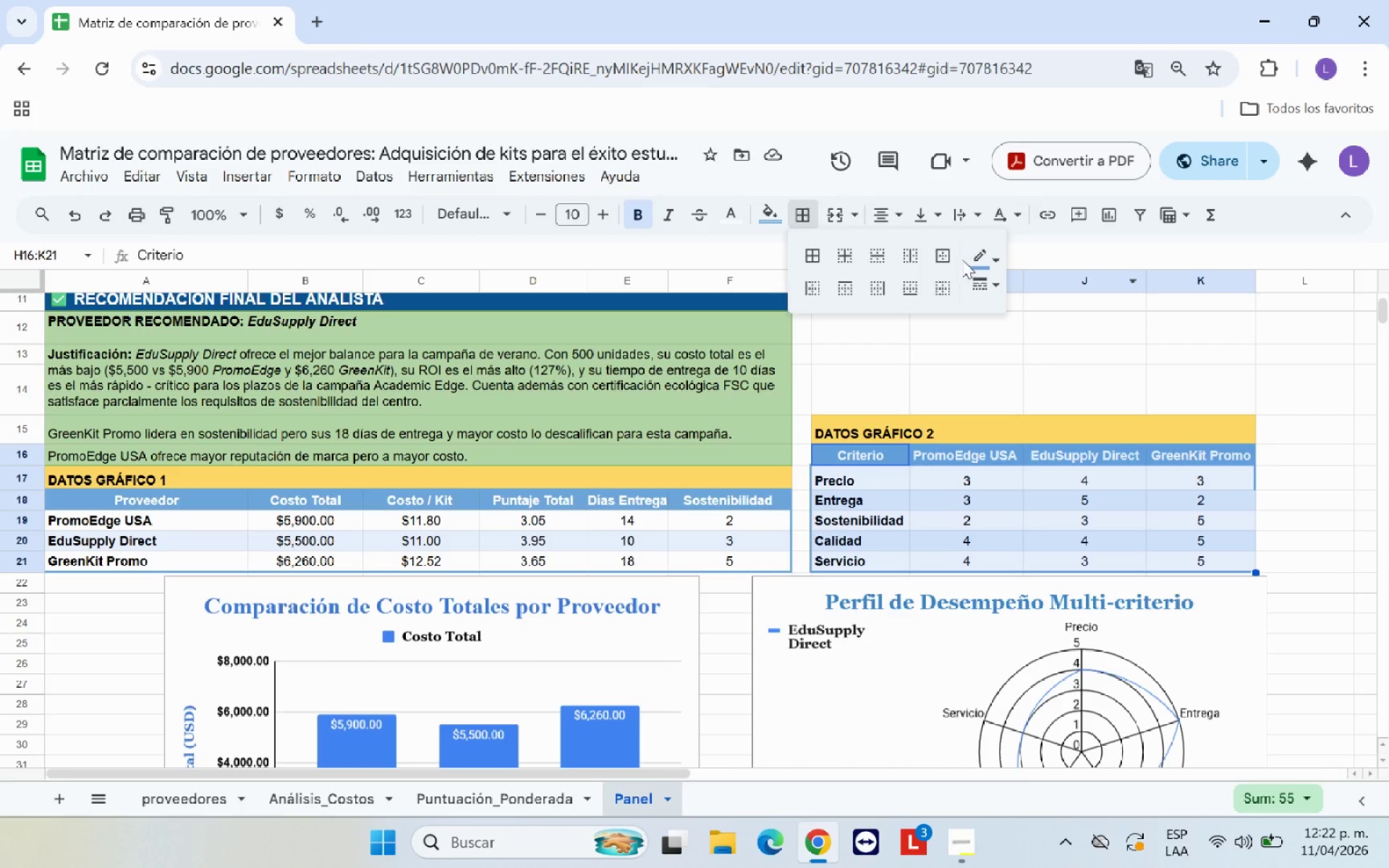 
left_click([937, 256])
 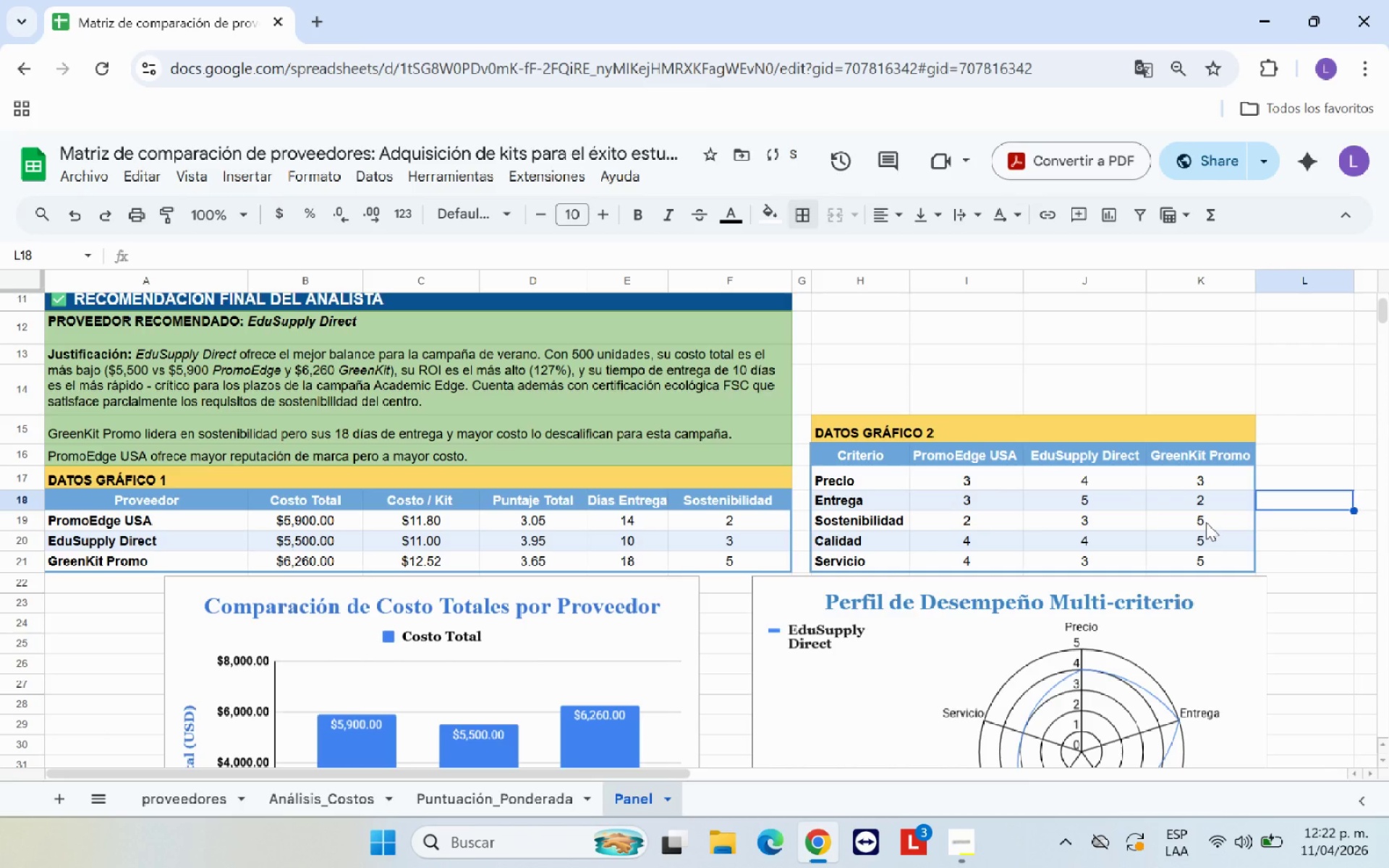 
scroll: coordinate [1206, 522], scroll_direction: up, amount: 1.0
 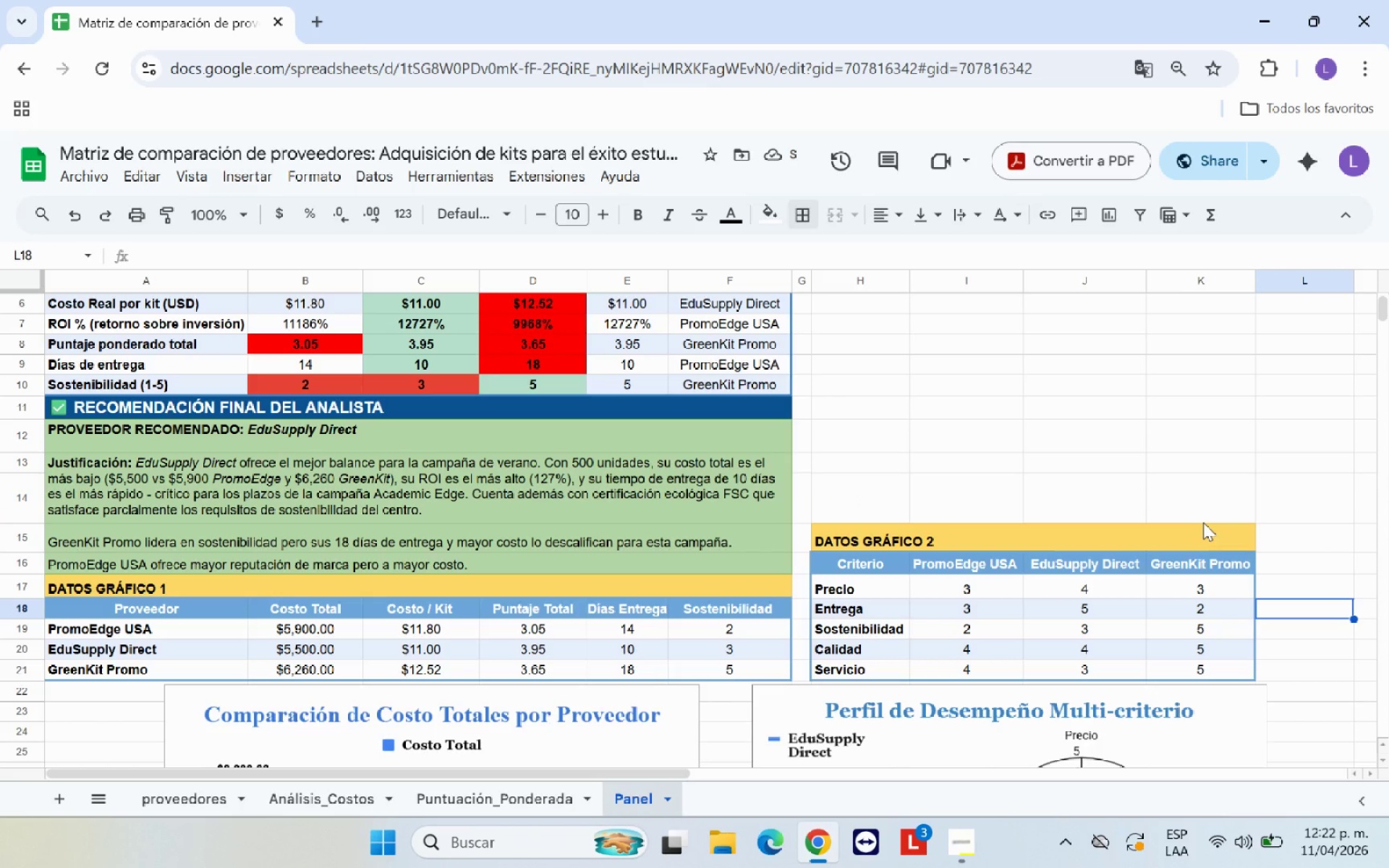 
scroll: coordinate [1199, 516], scroll_direction: down, amount: 8.0
 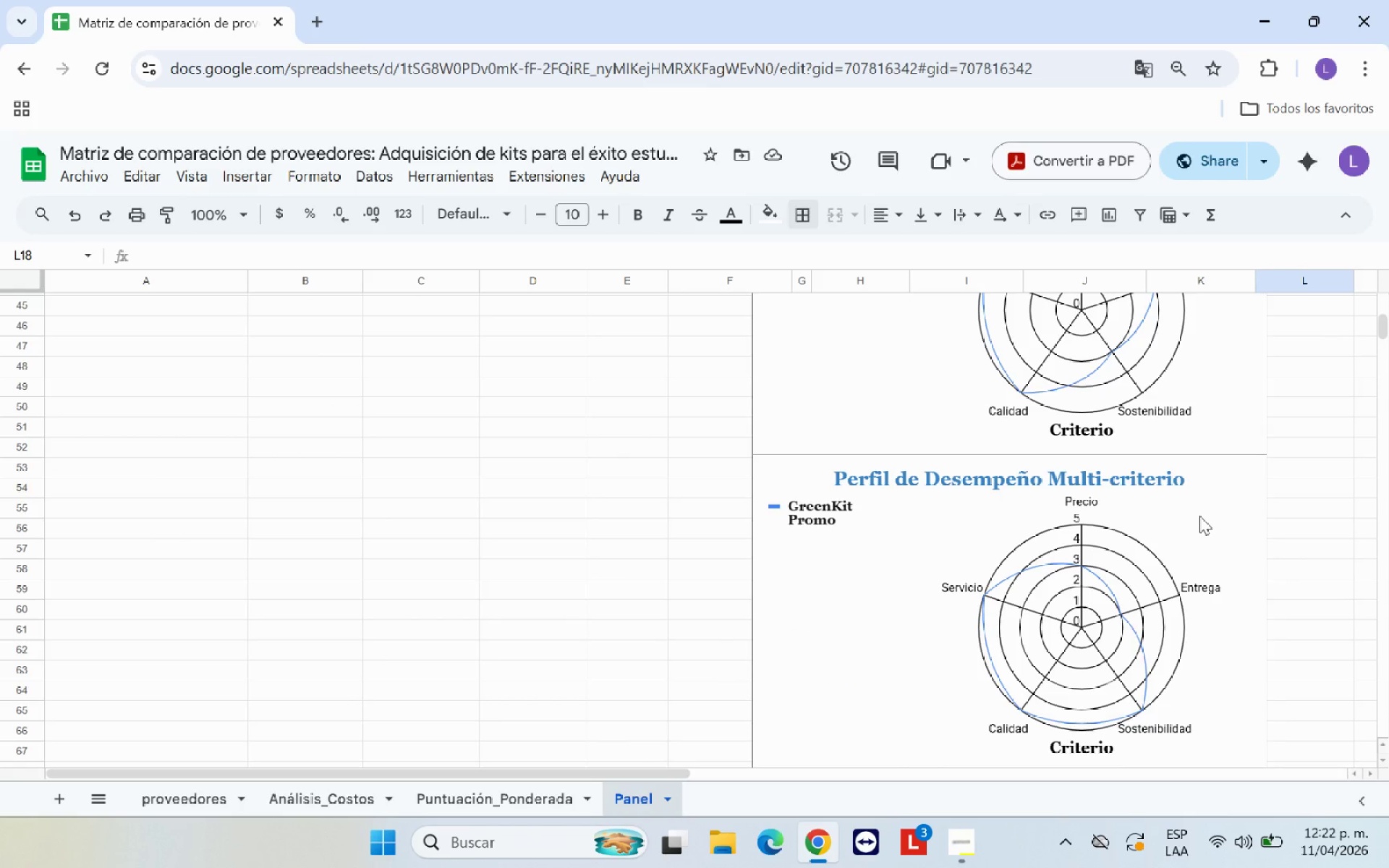 
scroll: coordinate [1199, 516], scroll_direction: up, amount: 5.0
 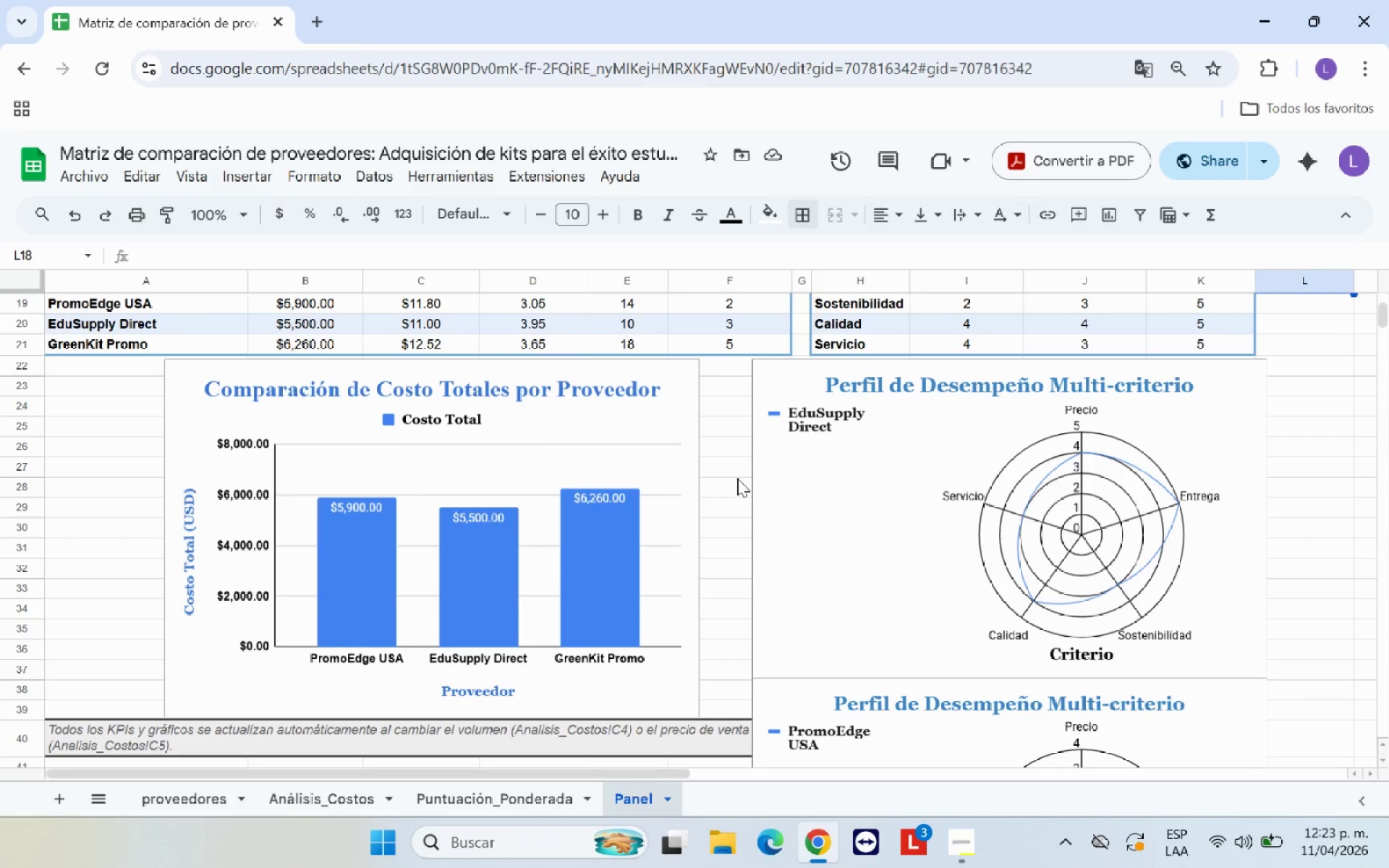 
left_click([737, 478])
 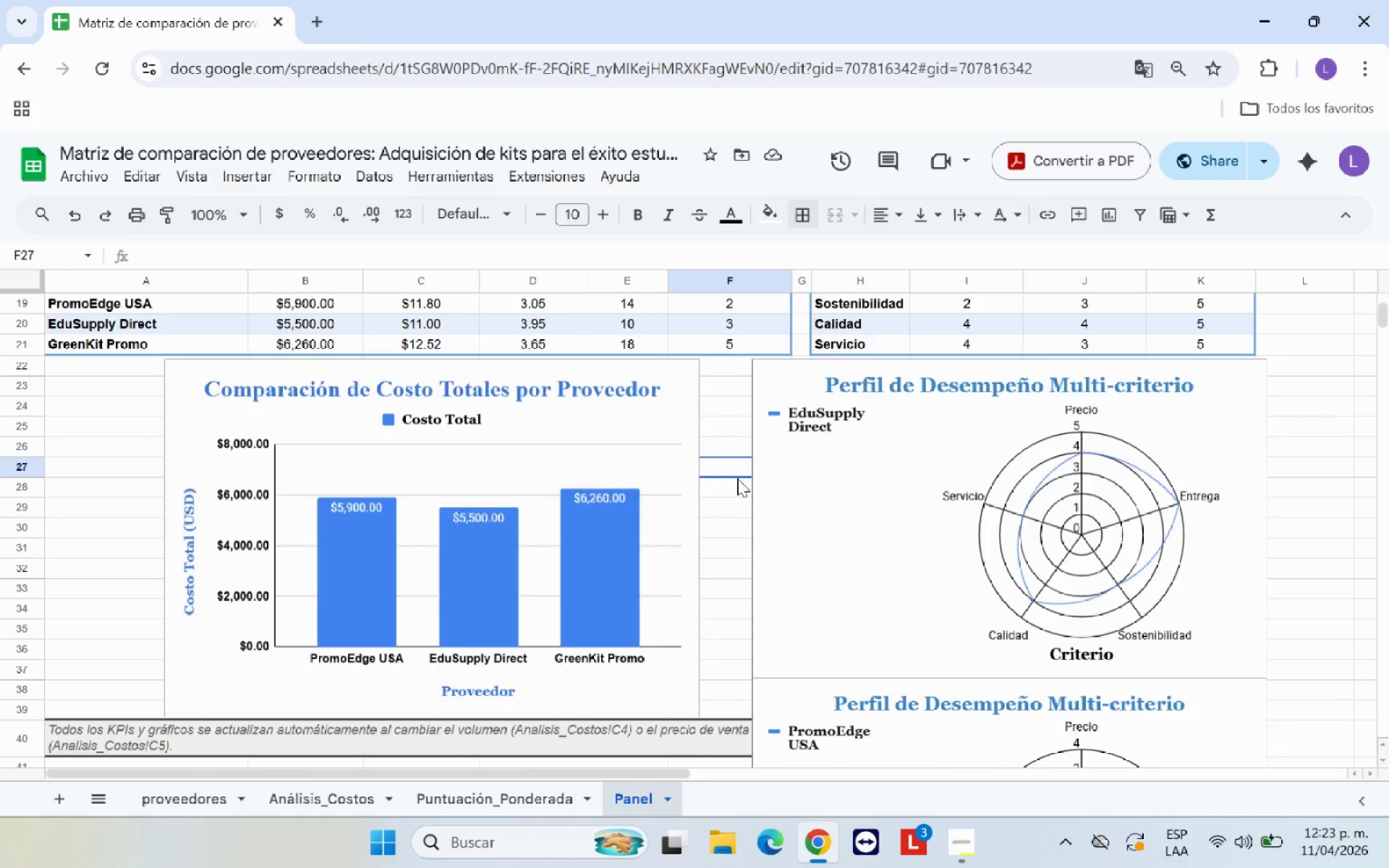 
scroll: coordinate [737, 478], scroll_direction: up, amount: 2.0
 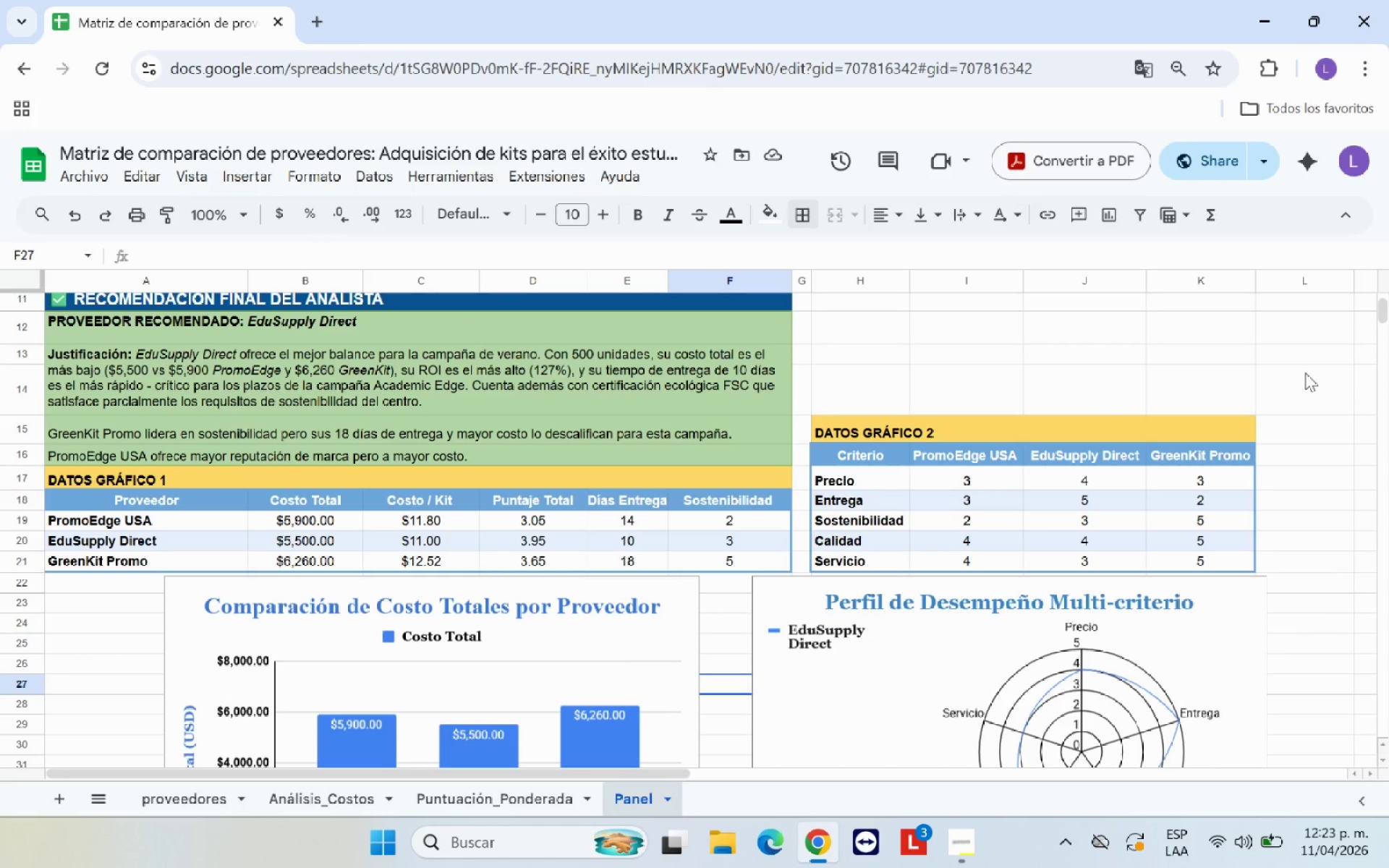 
left_click([1305, 373])
 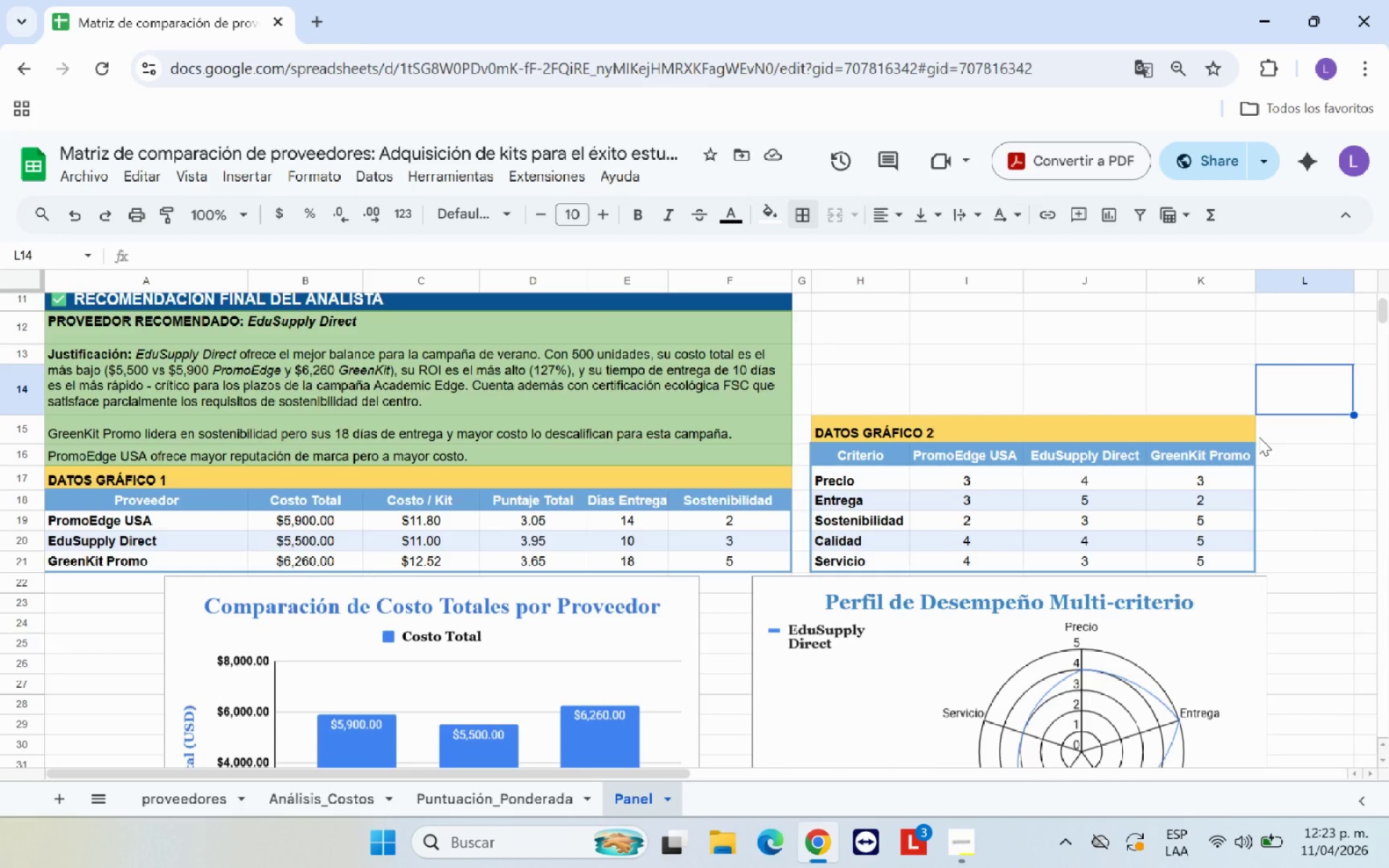 
scroll: coordinate [1259, 437], scroll_direction: up, amount: 3.0
 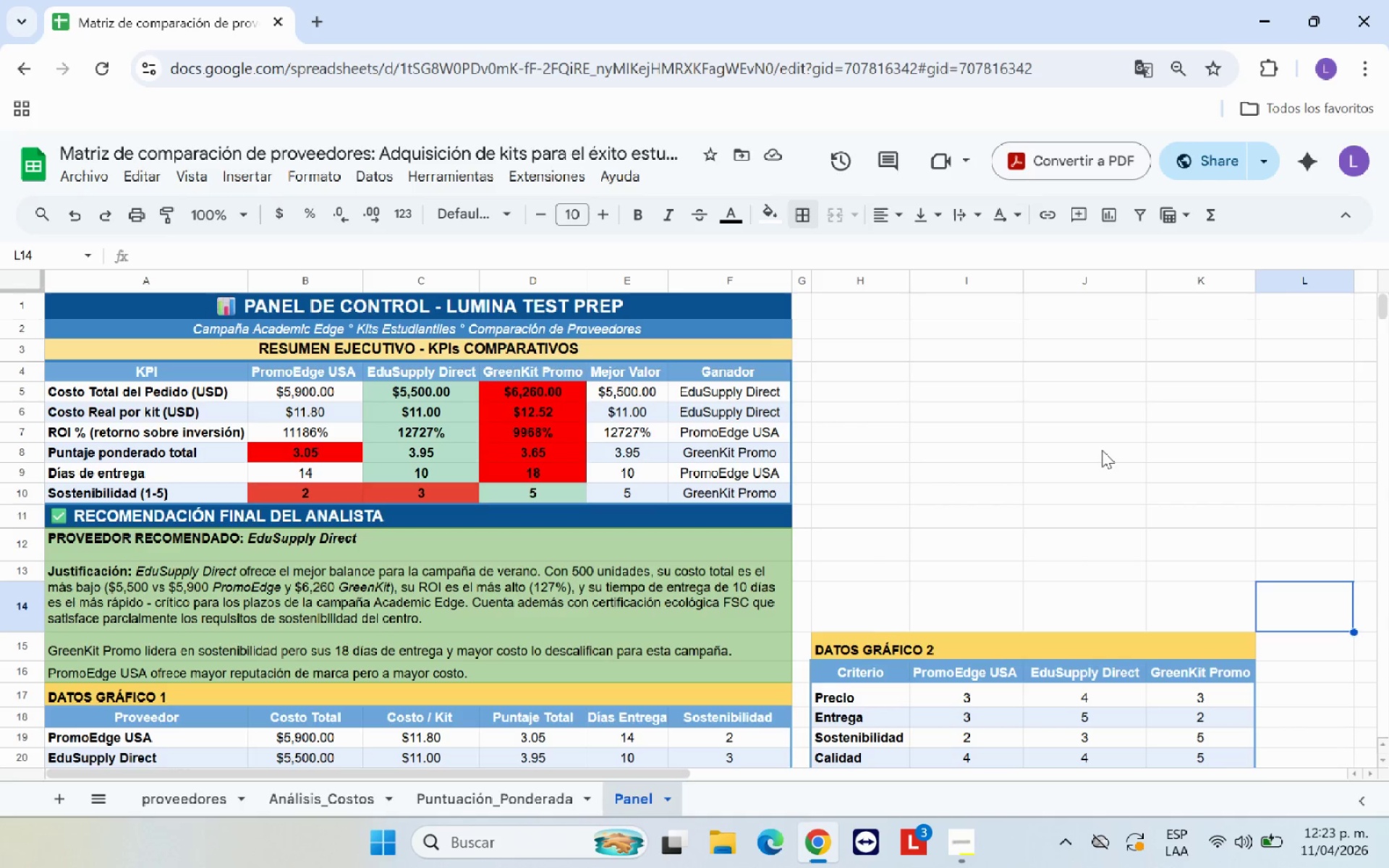 
left_click([1021, 478])
 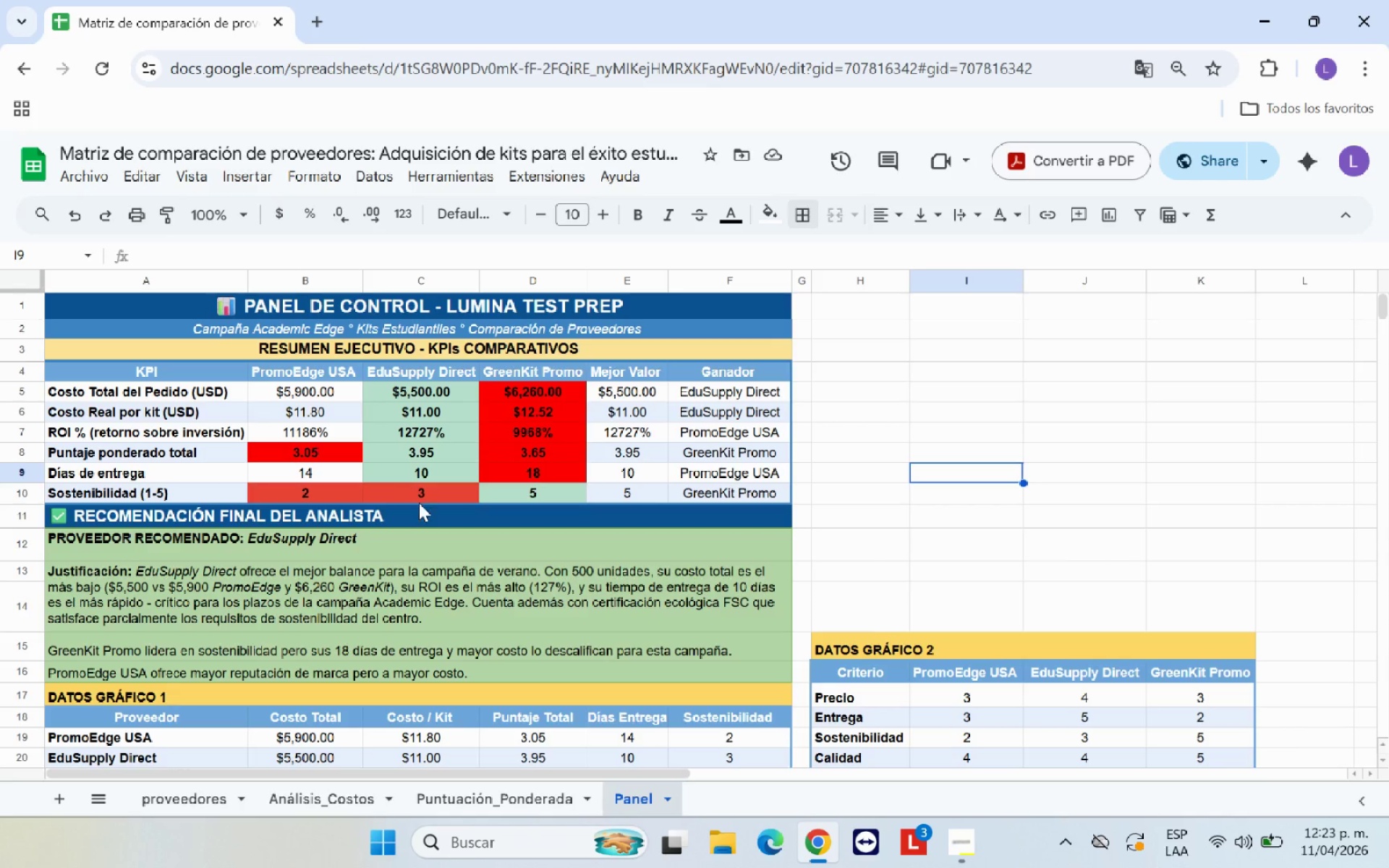 
scroll: coordinate [658, 741], scroll_direction: up, amount: 5.0
 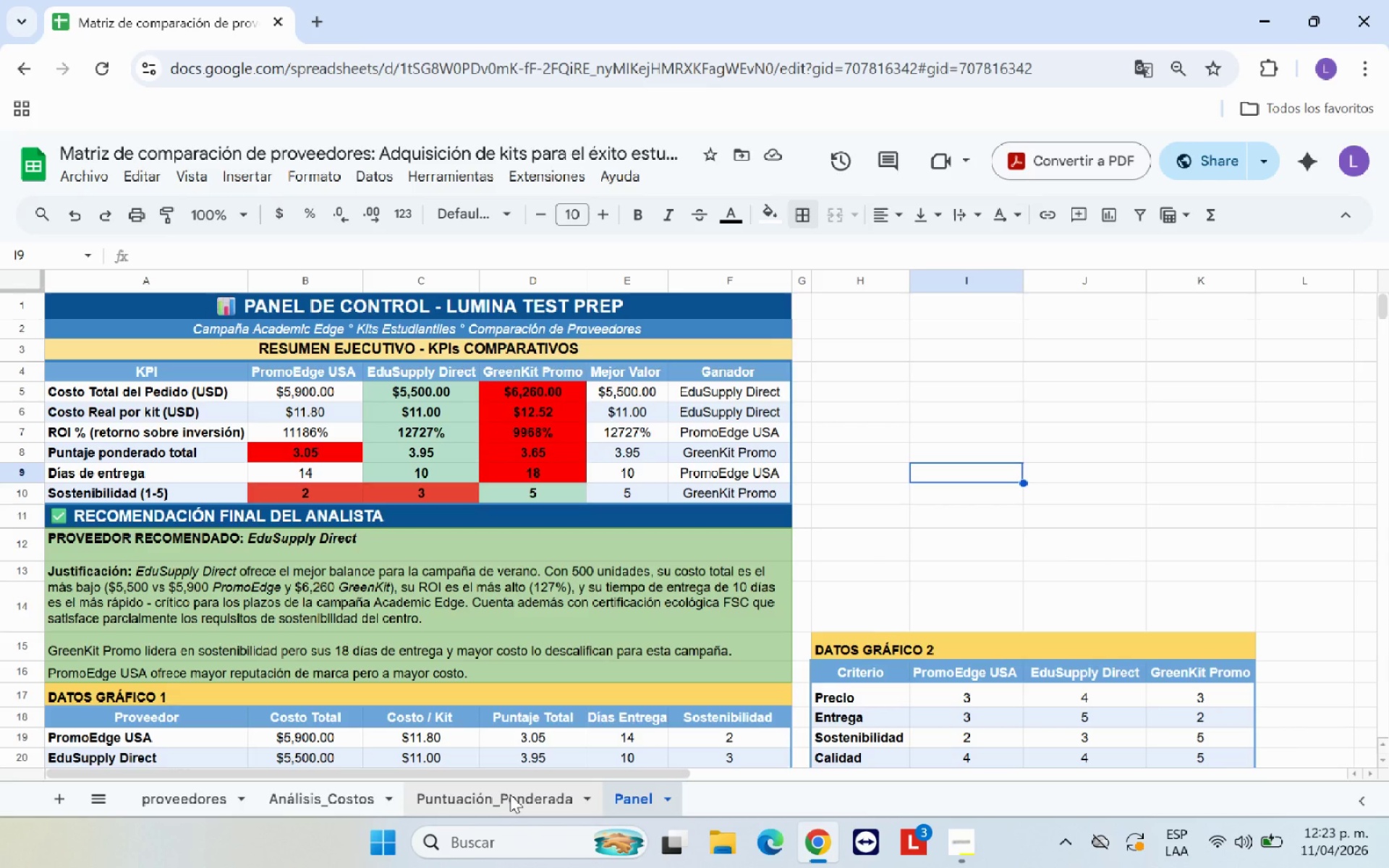 
left_click([510, 794])
 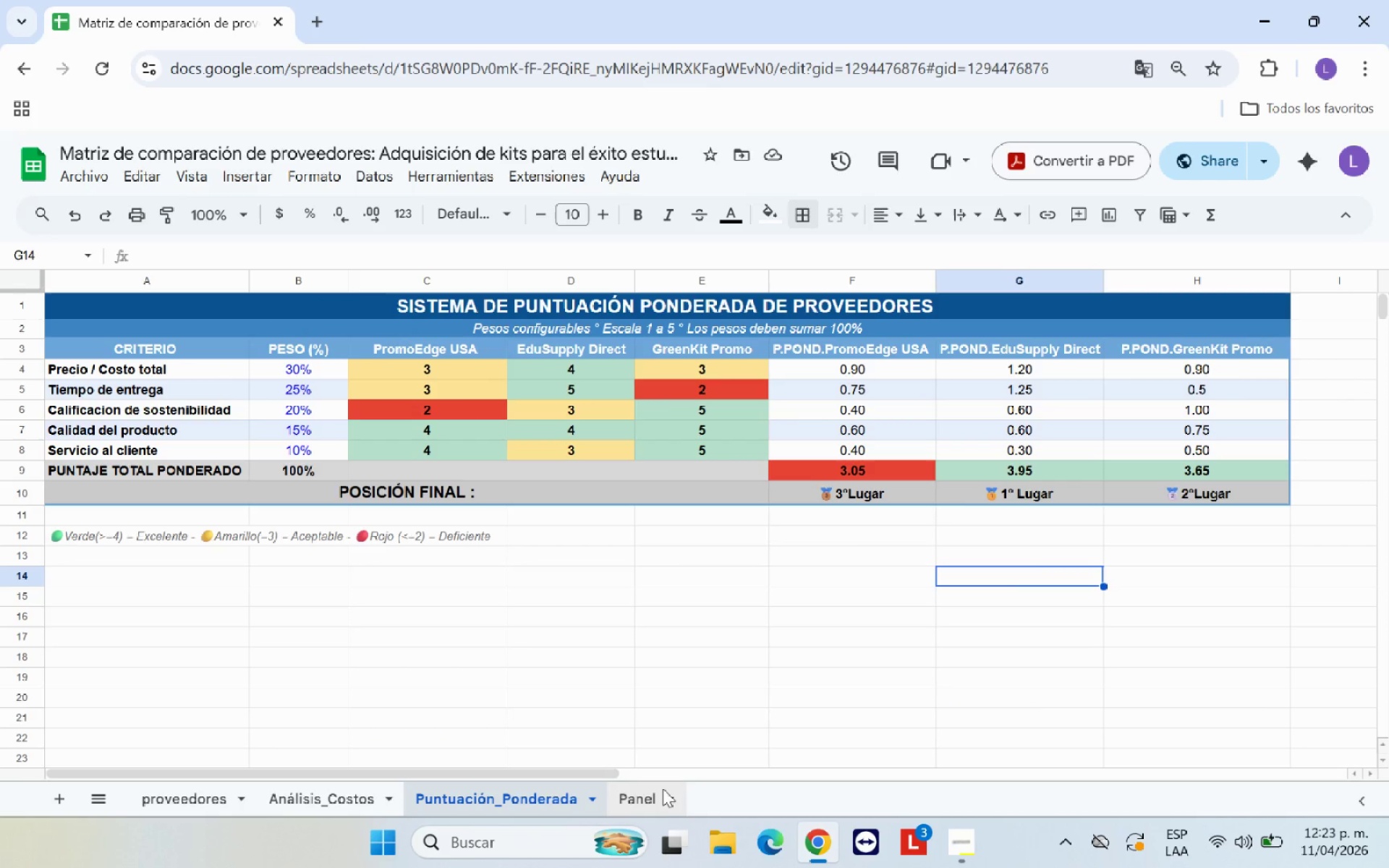 
left_click([648, 803])
 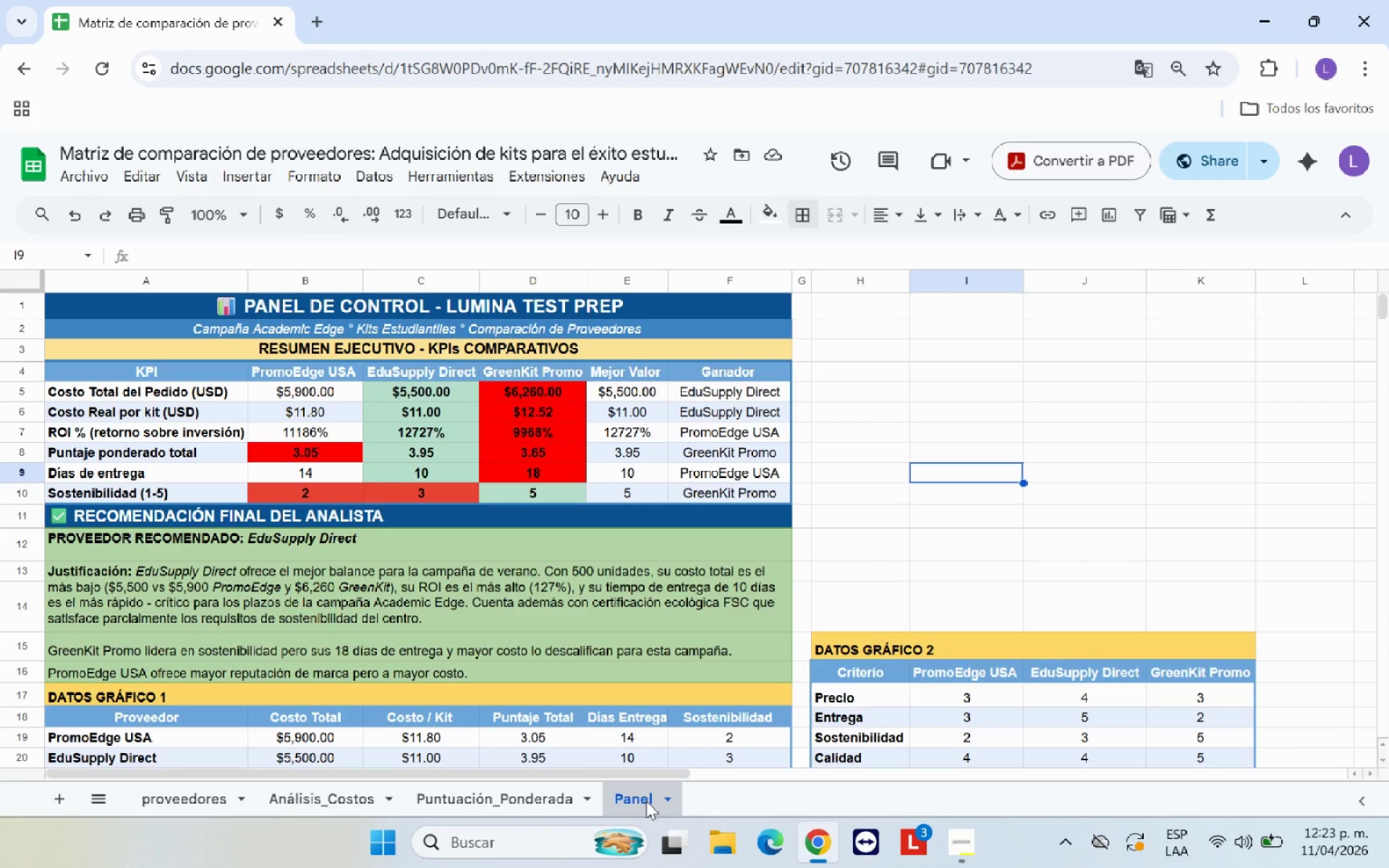 
wait(21.73)
 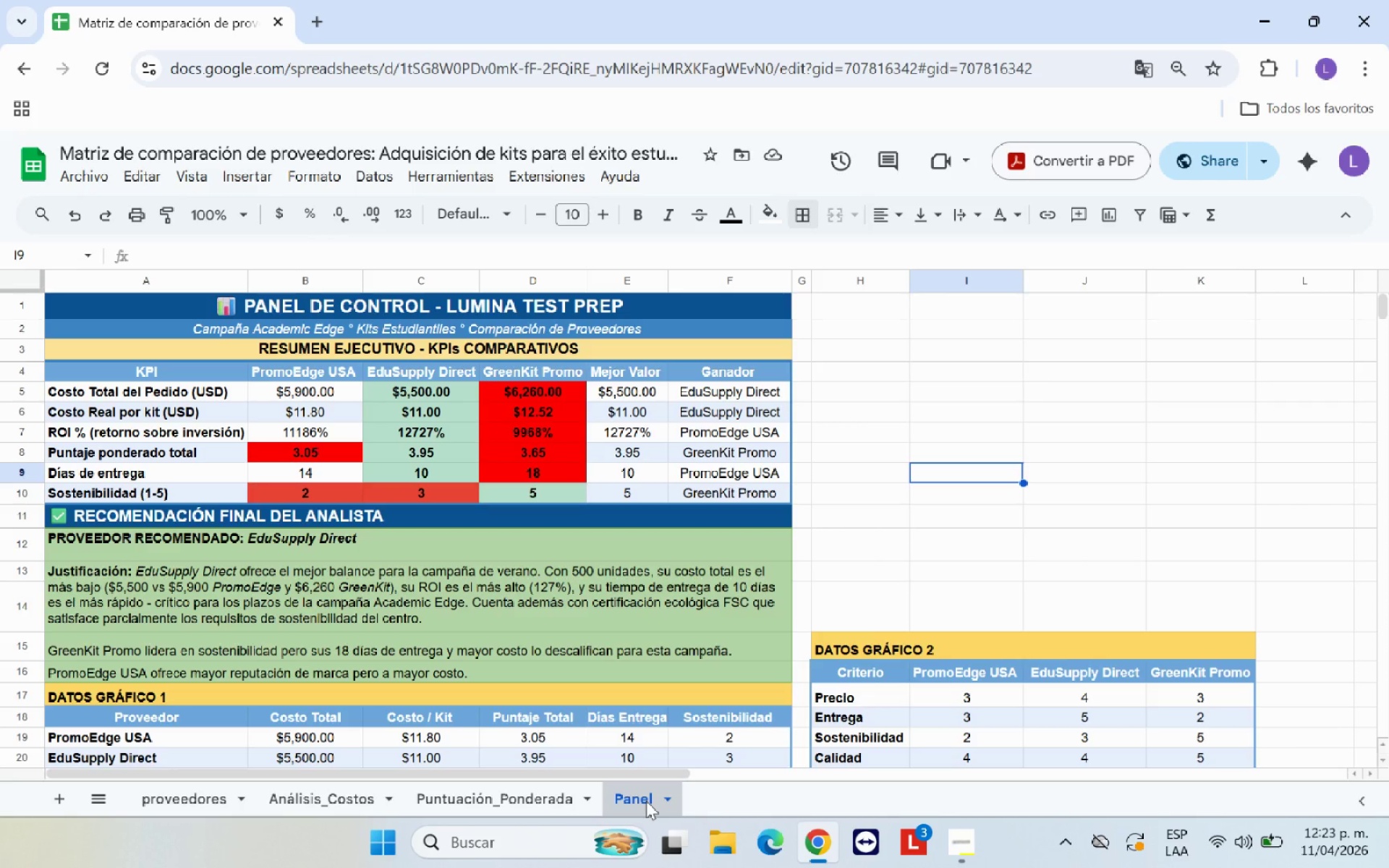 
scroll: coordinate [889, 469], scroll_direction: up, amount: 6.0
 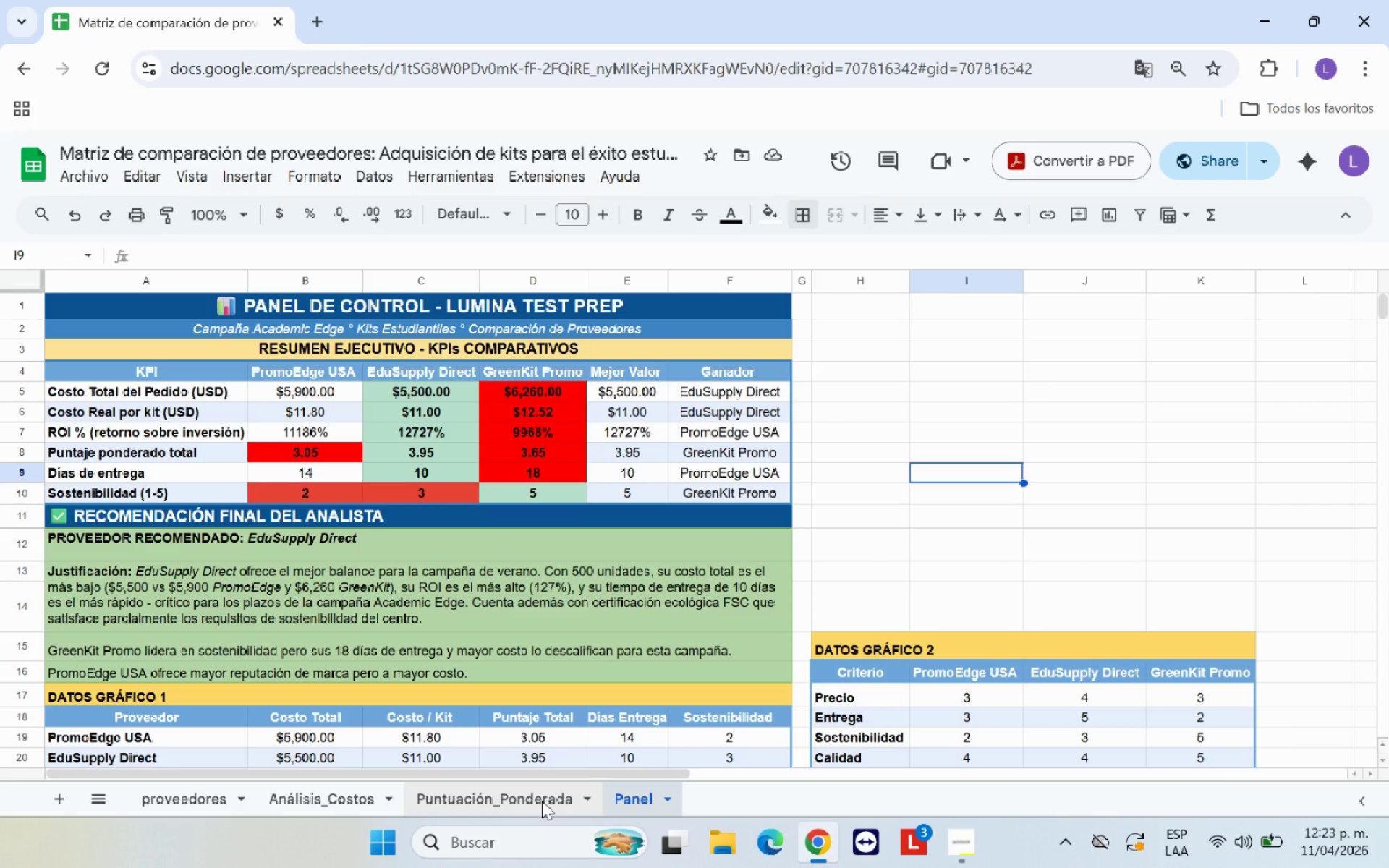 
wait(8.48)
 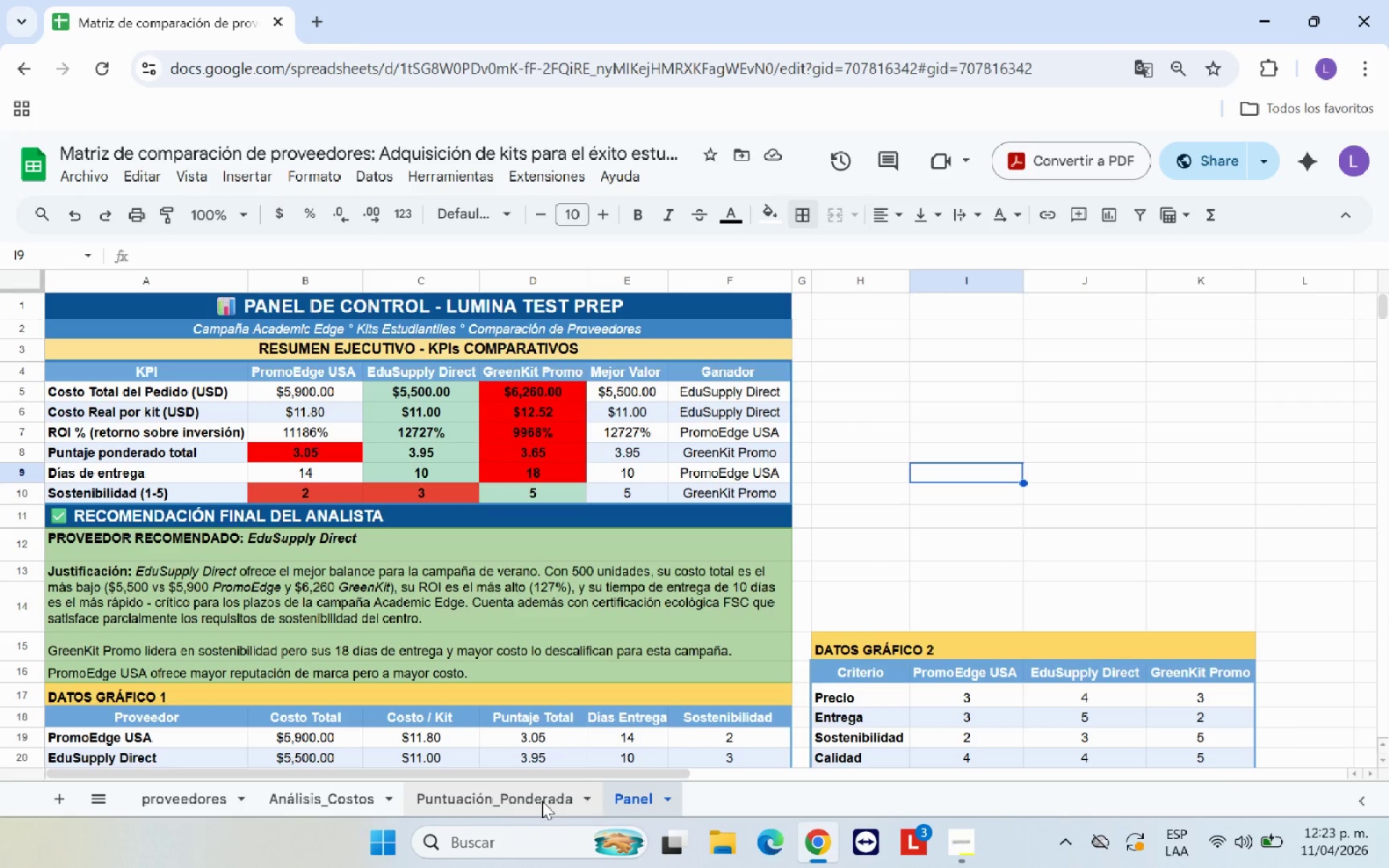 
left_click([632, 799])
 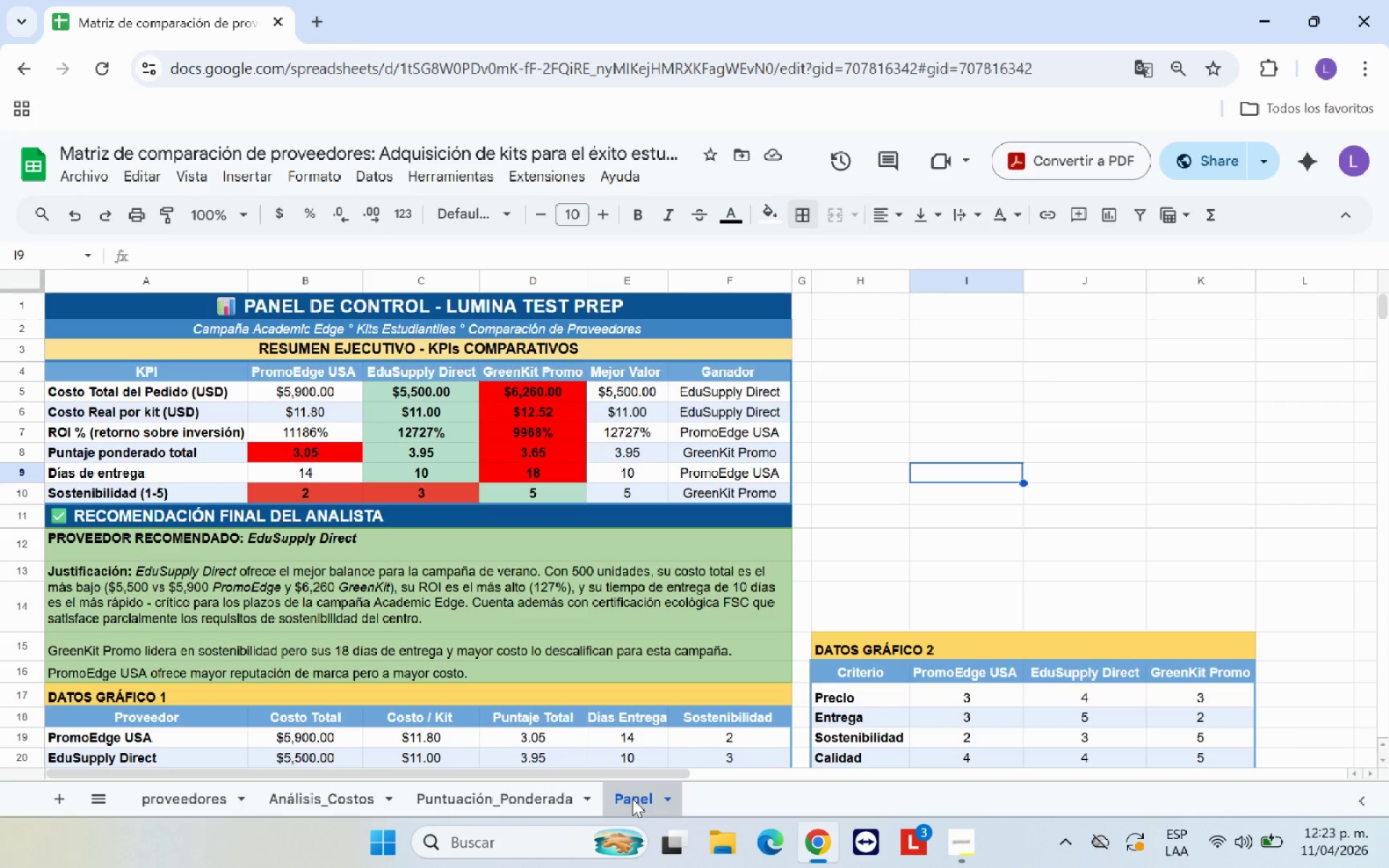 
double_click([632, 799])
 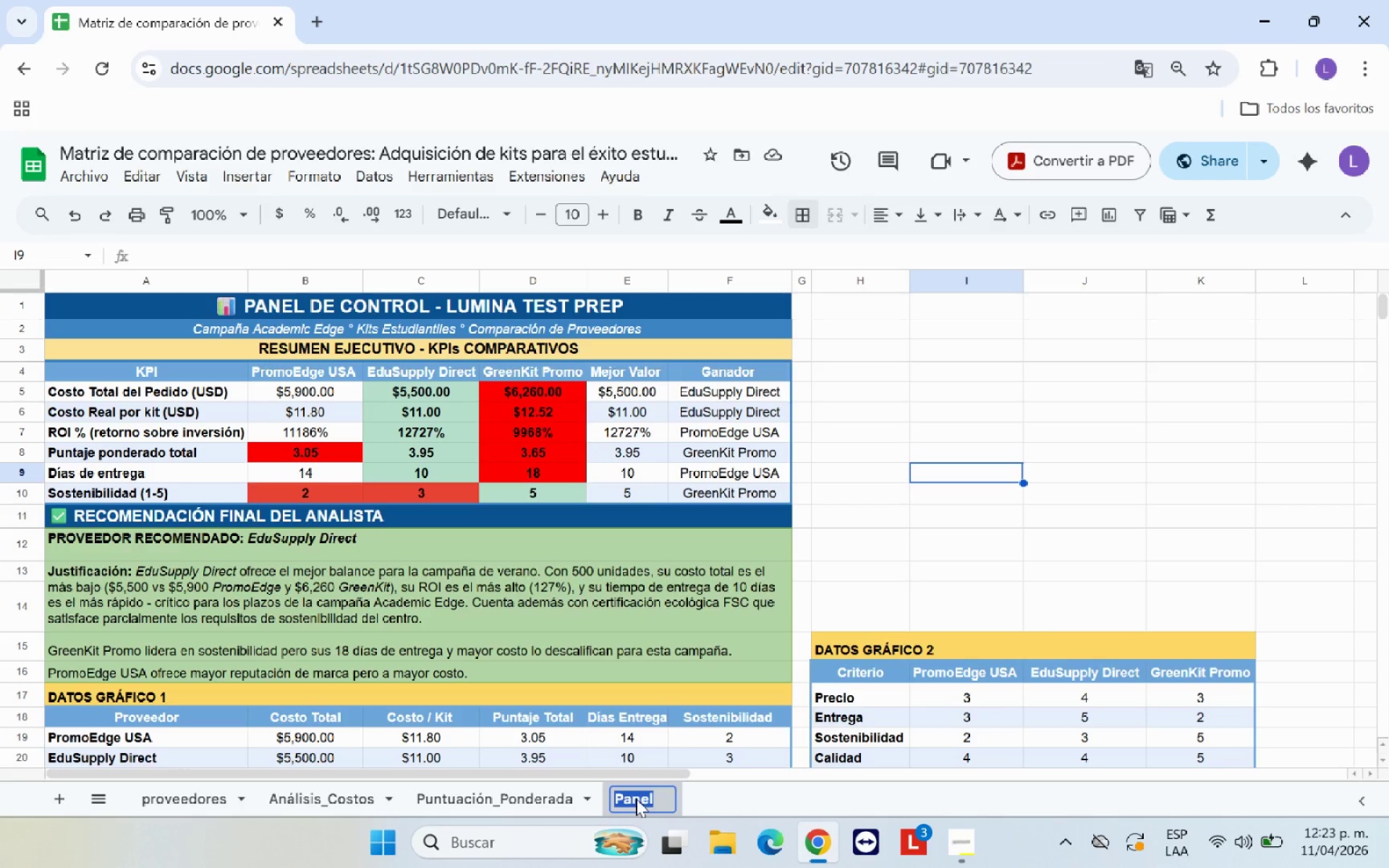 
key(Backspace)
type(DA)
key(Backspace)
type(ashboard)
 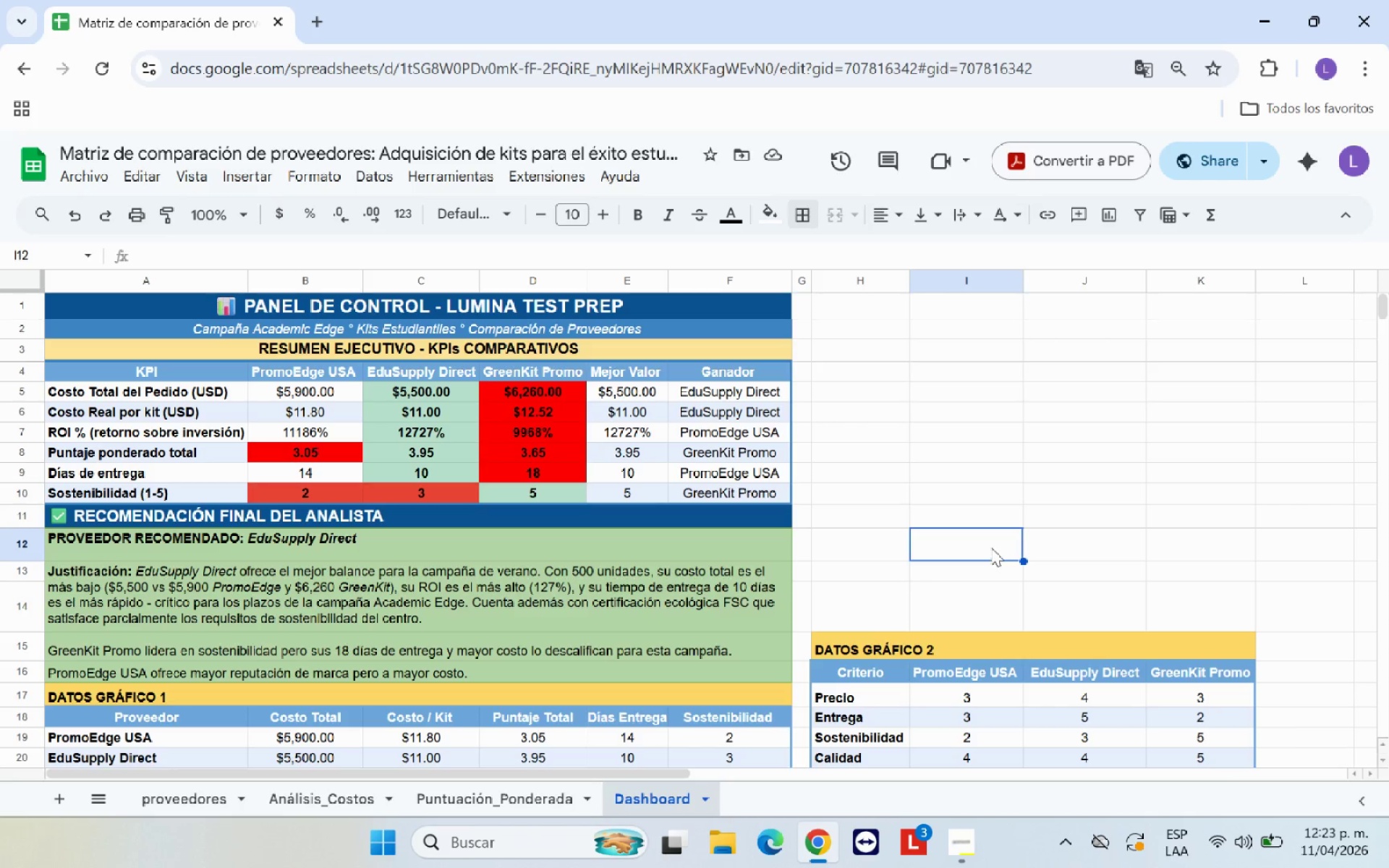 
scroll: coordinate [936, 499], scroll_direction: up, amount: 5.0
 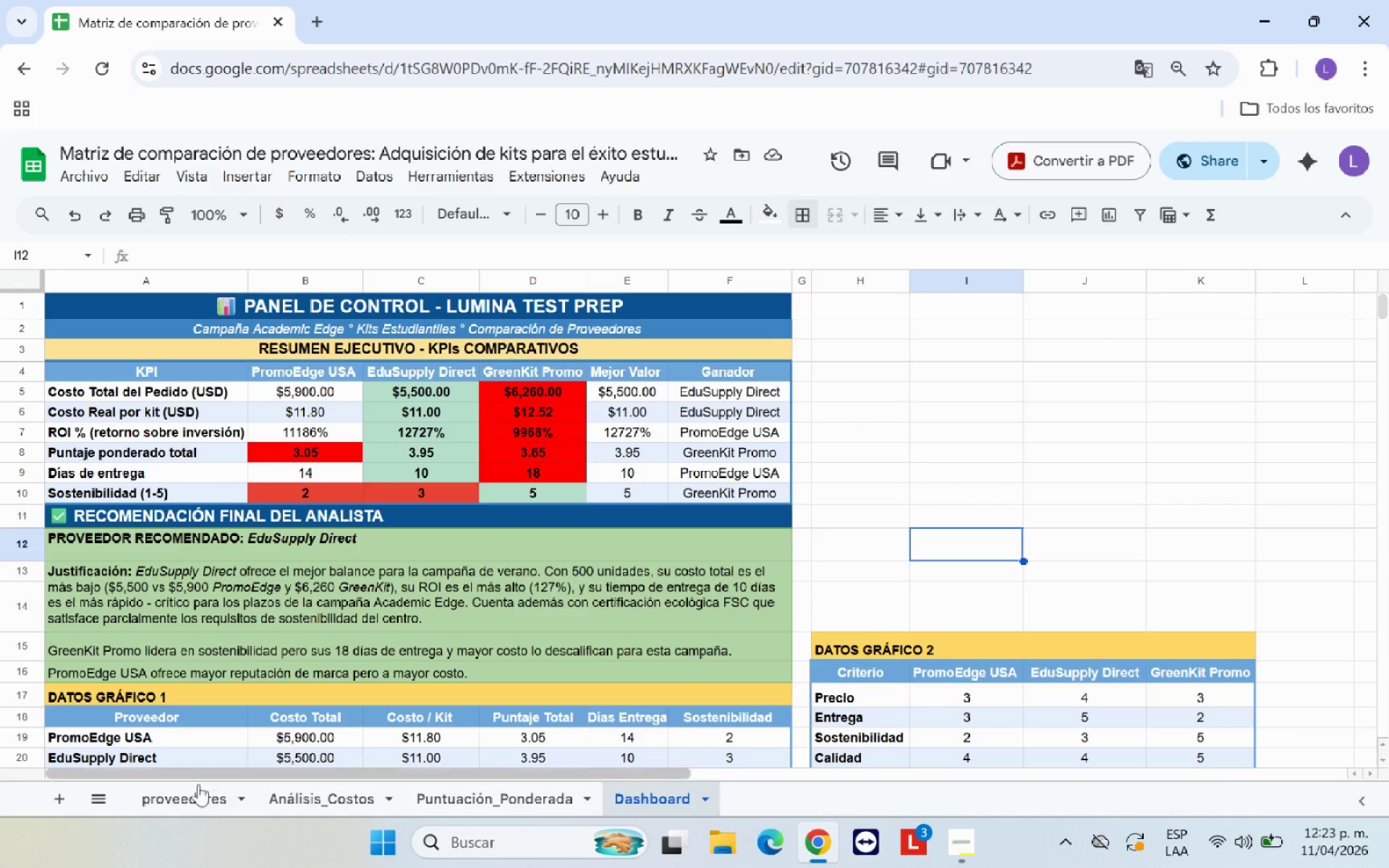 
left_click([196, 791])
 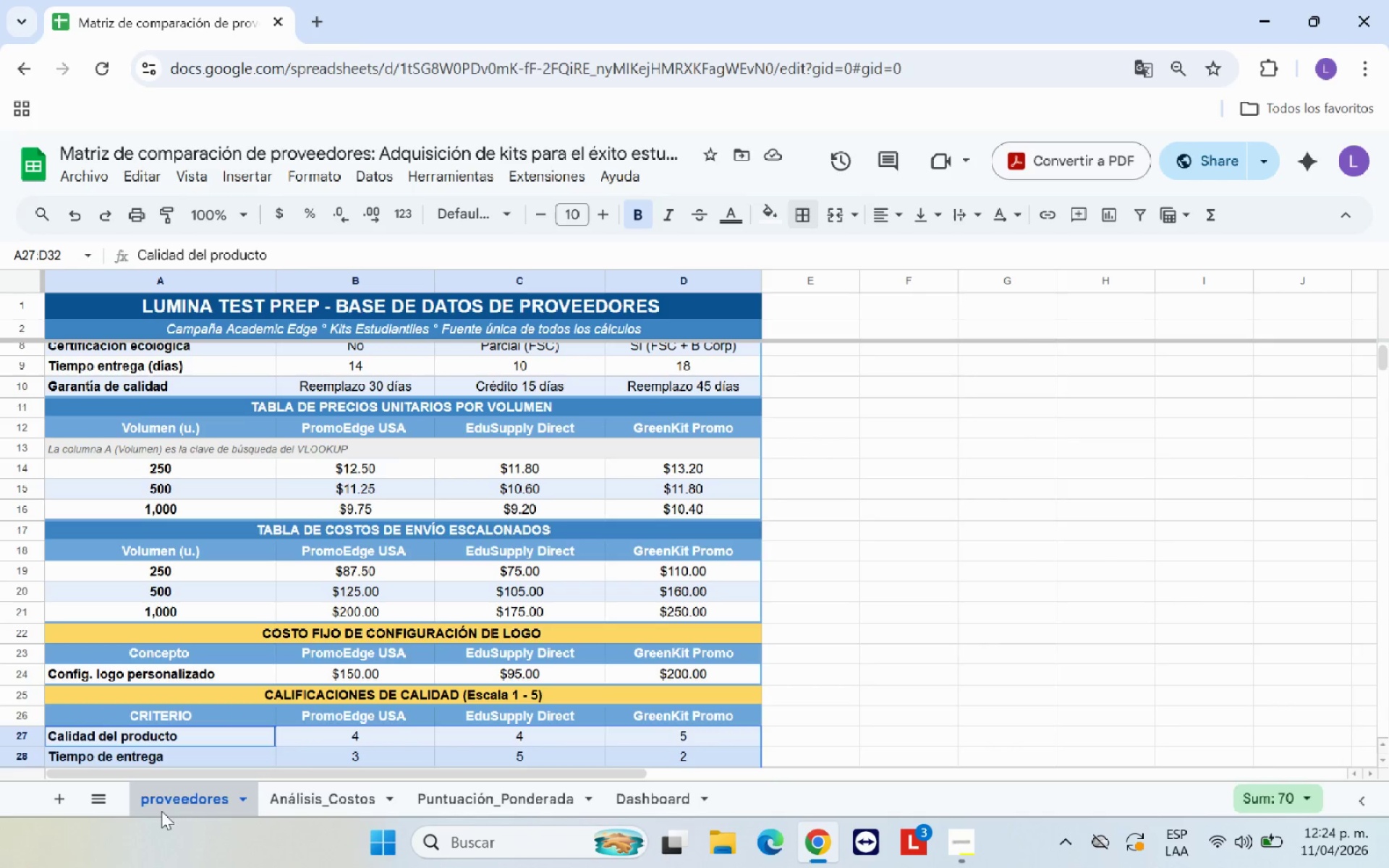 
double_click([163, 807])
 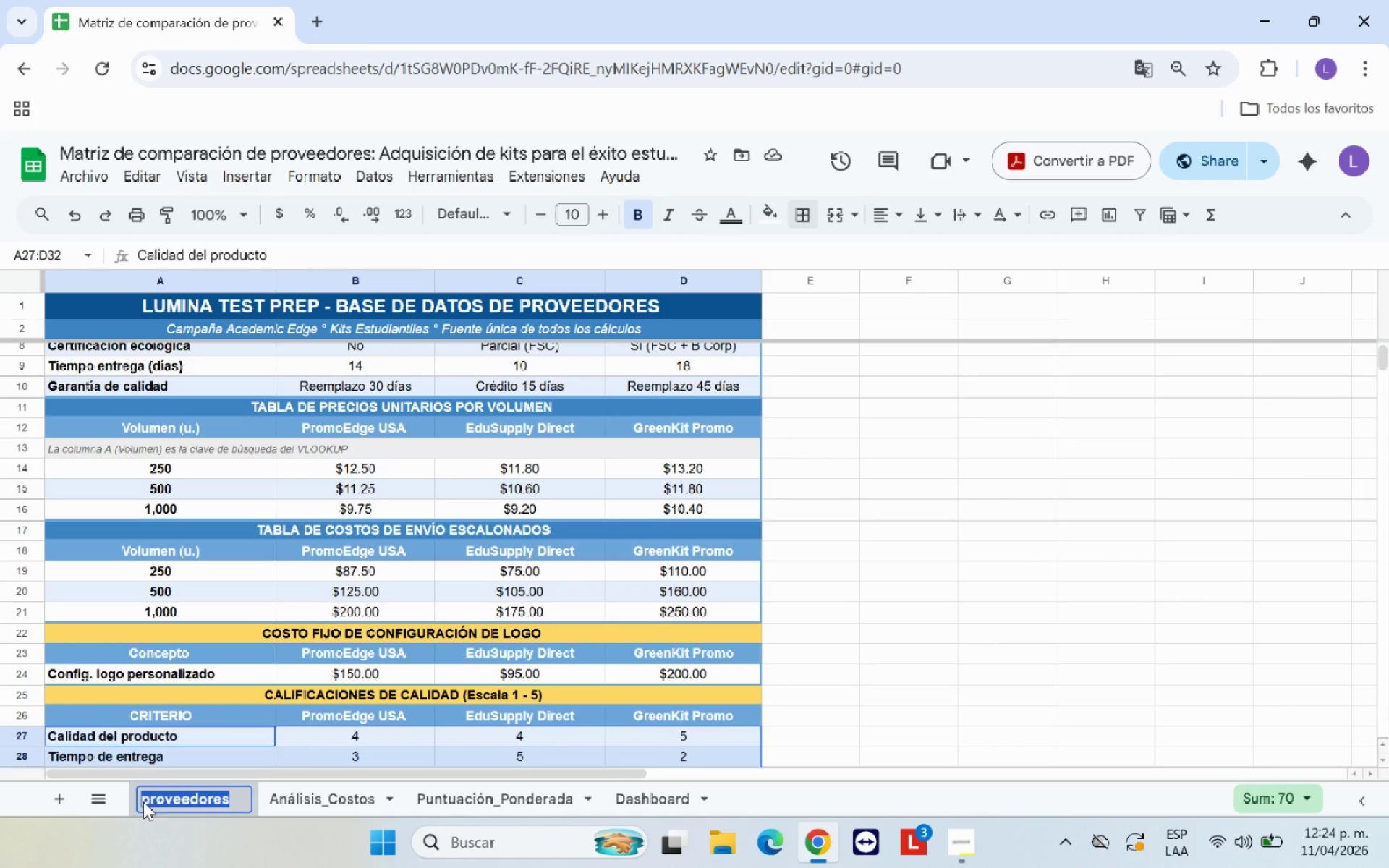 
left_click([144, 800])
 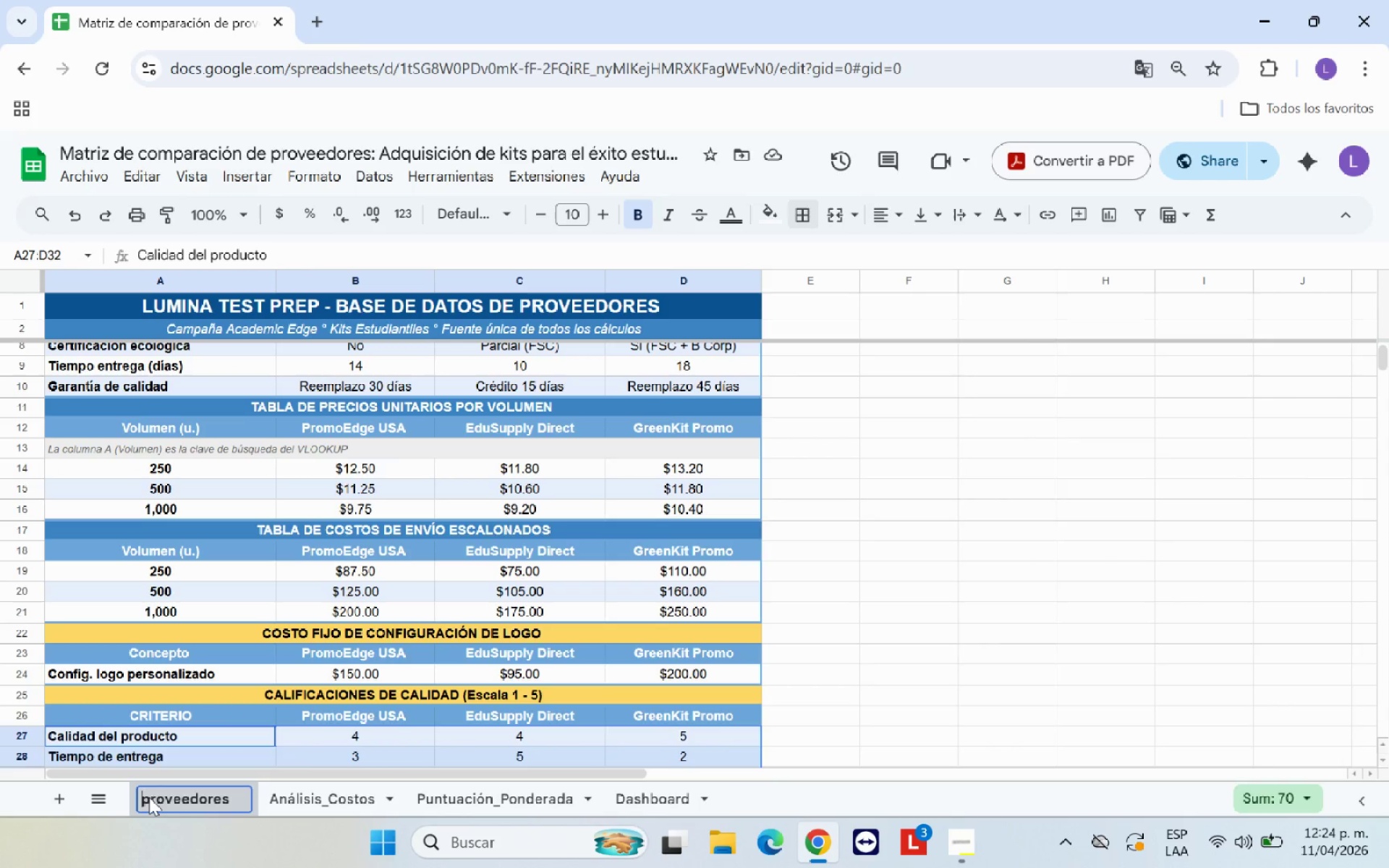 
left_click([149, 797])
 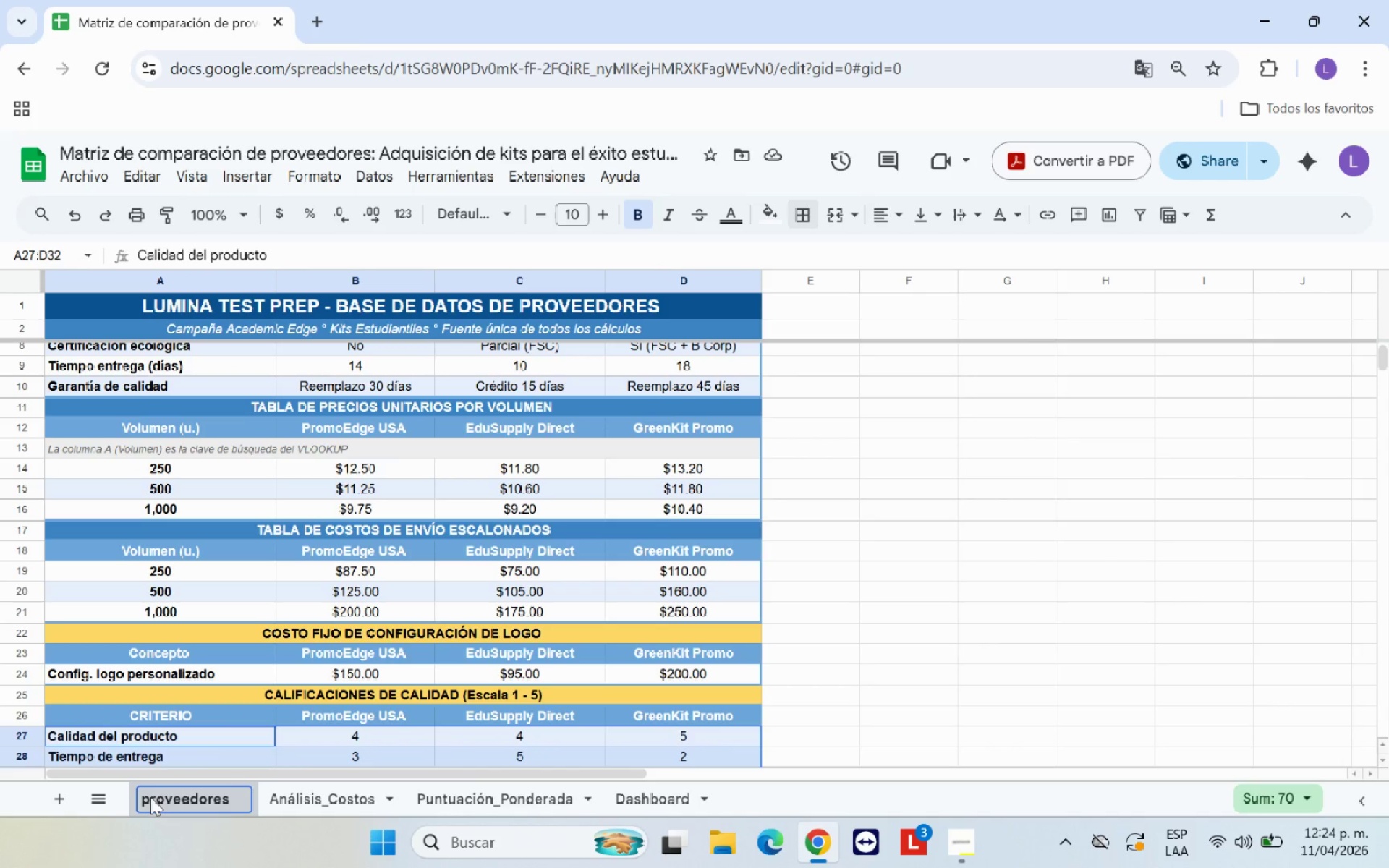 
key(Backspace)
 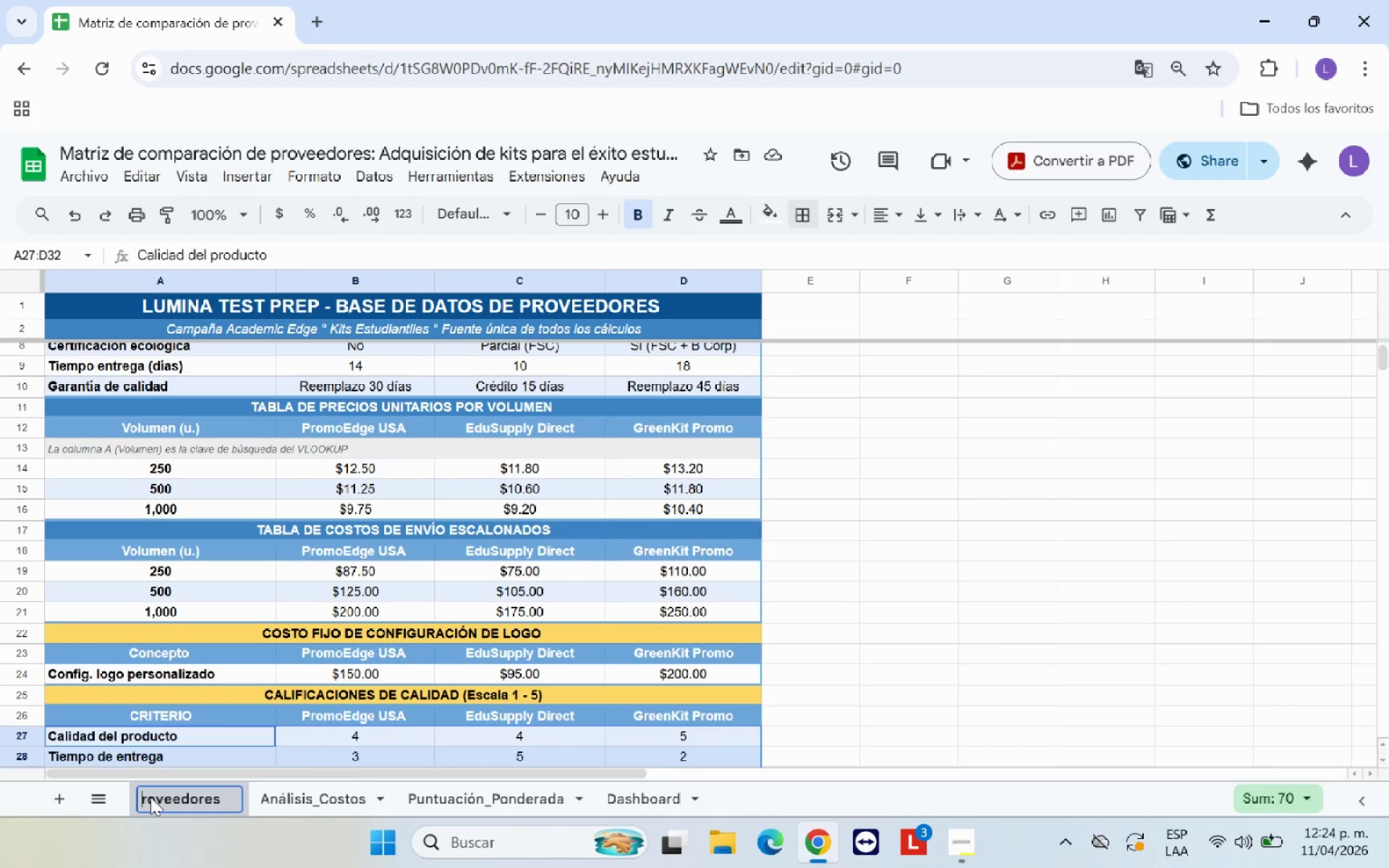 
key(CapsLock)
 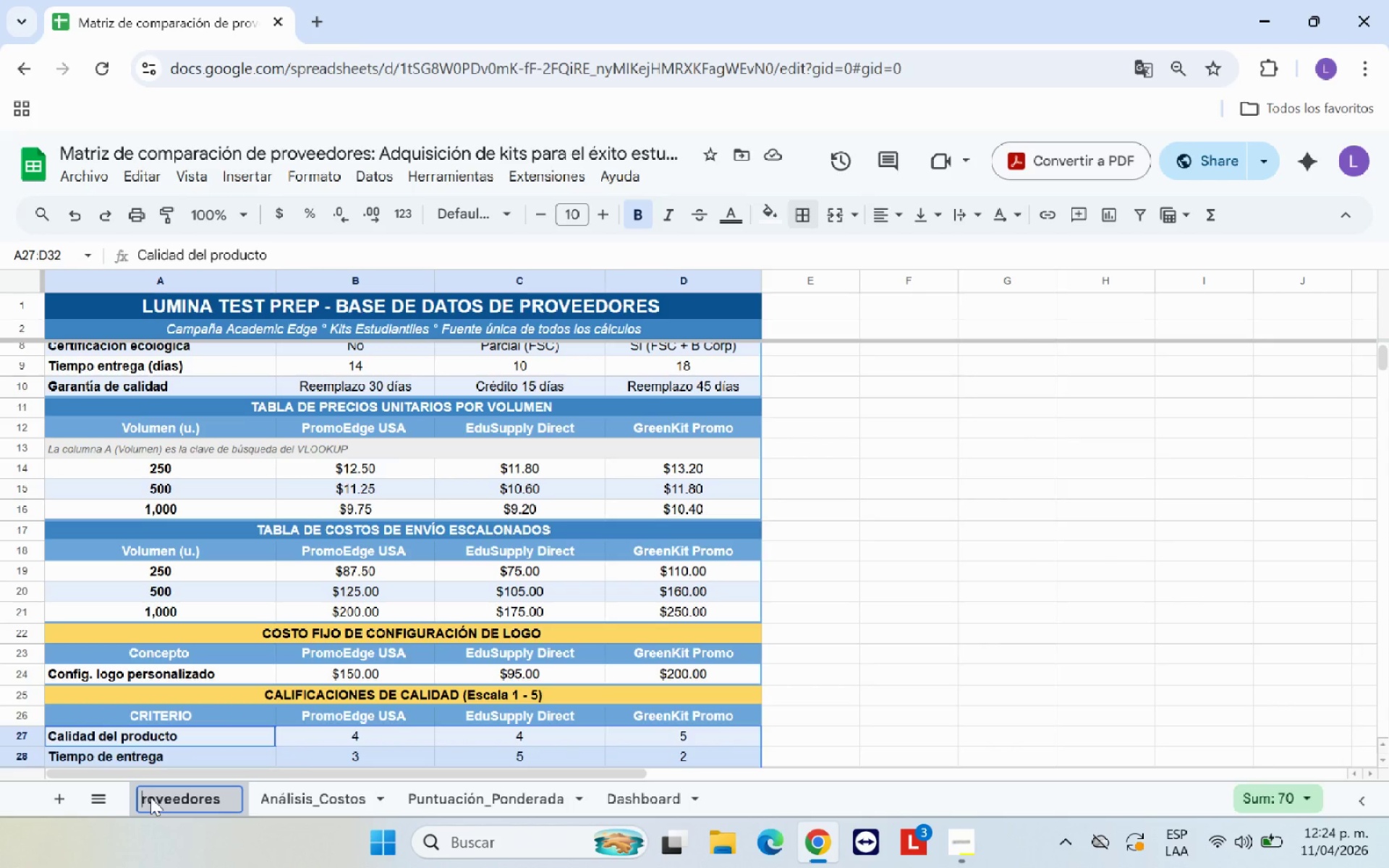 
key(P)
 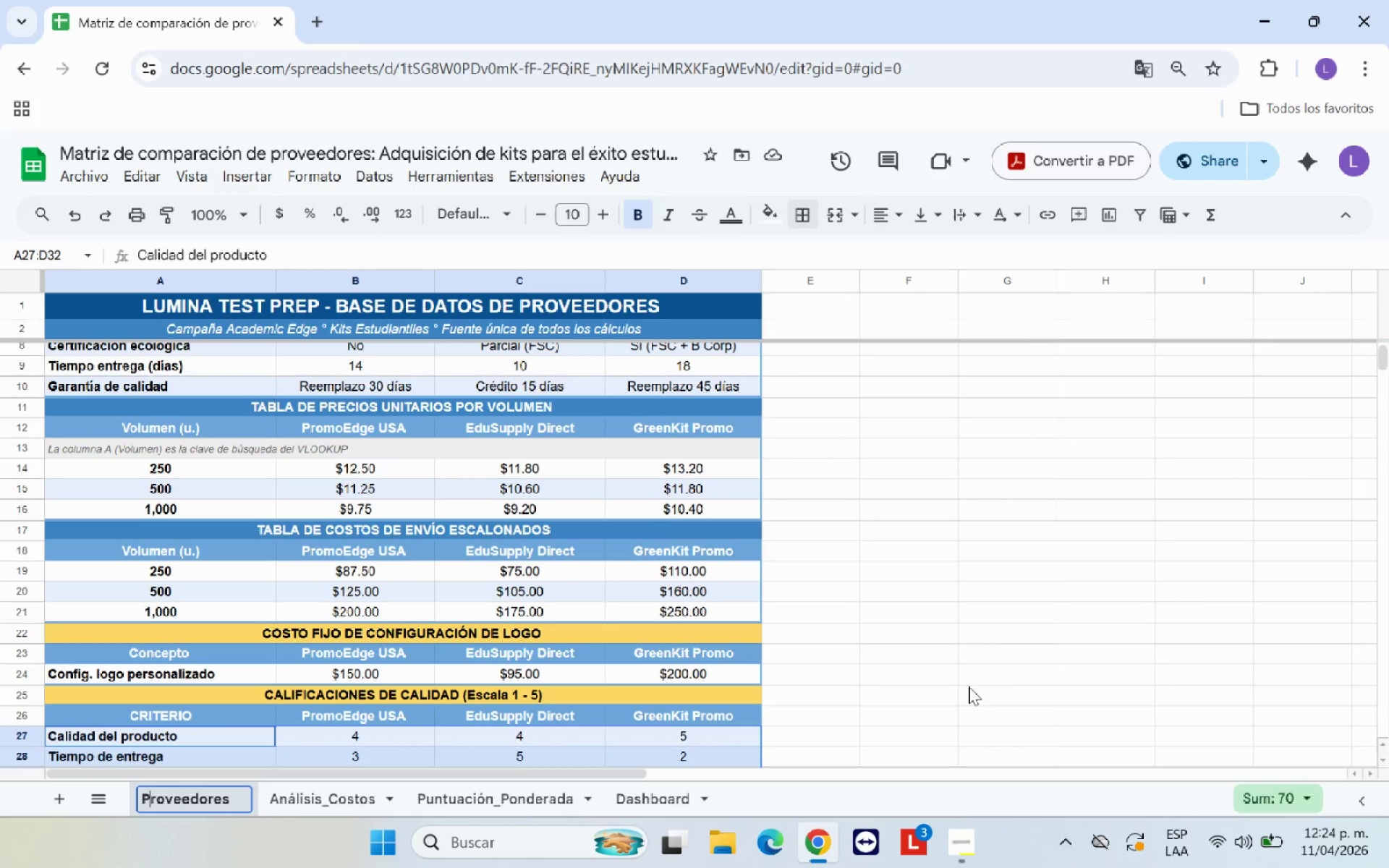 
left_click([982, 663])
 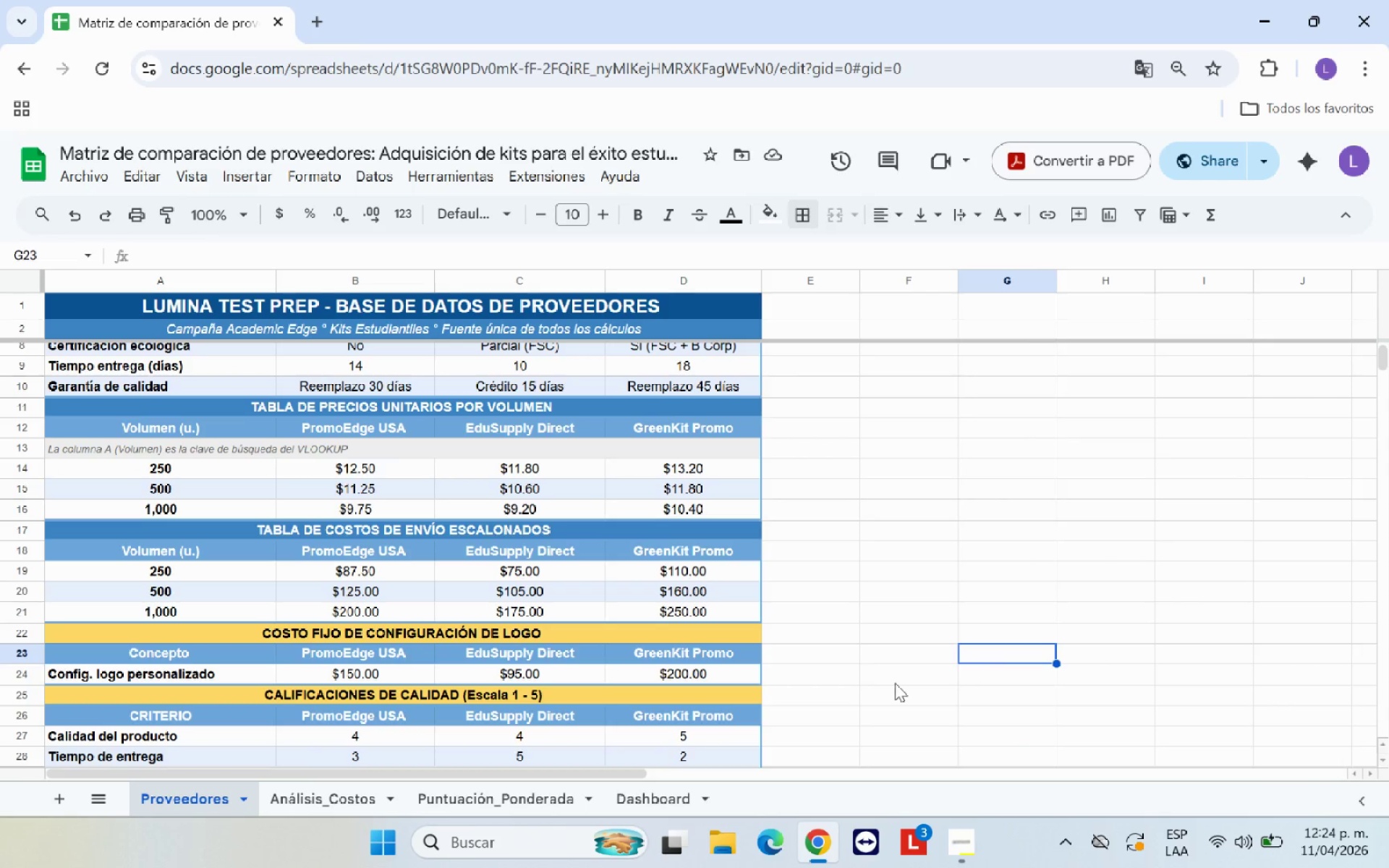 
scroll: coordinate [908, 587], scroll_direction: up, amount: 14.0
 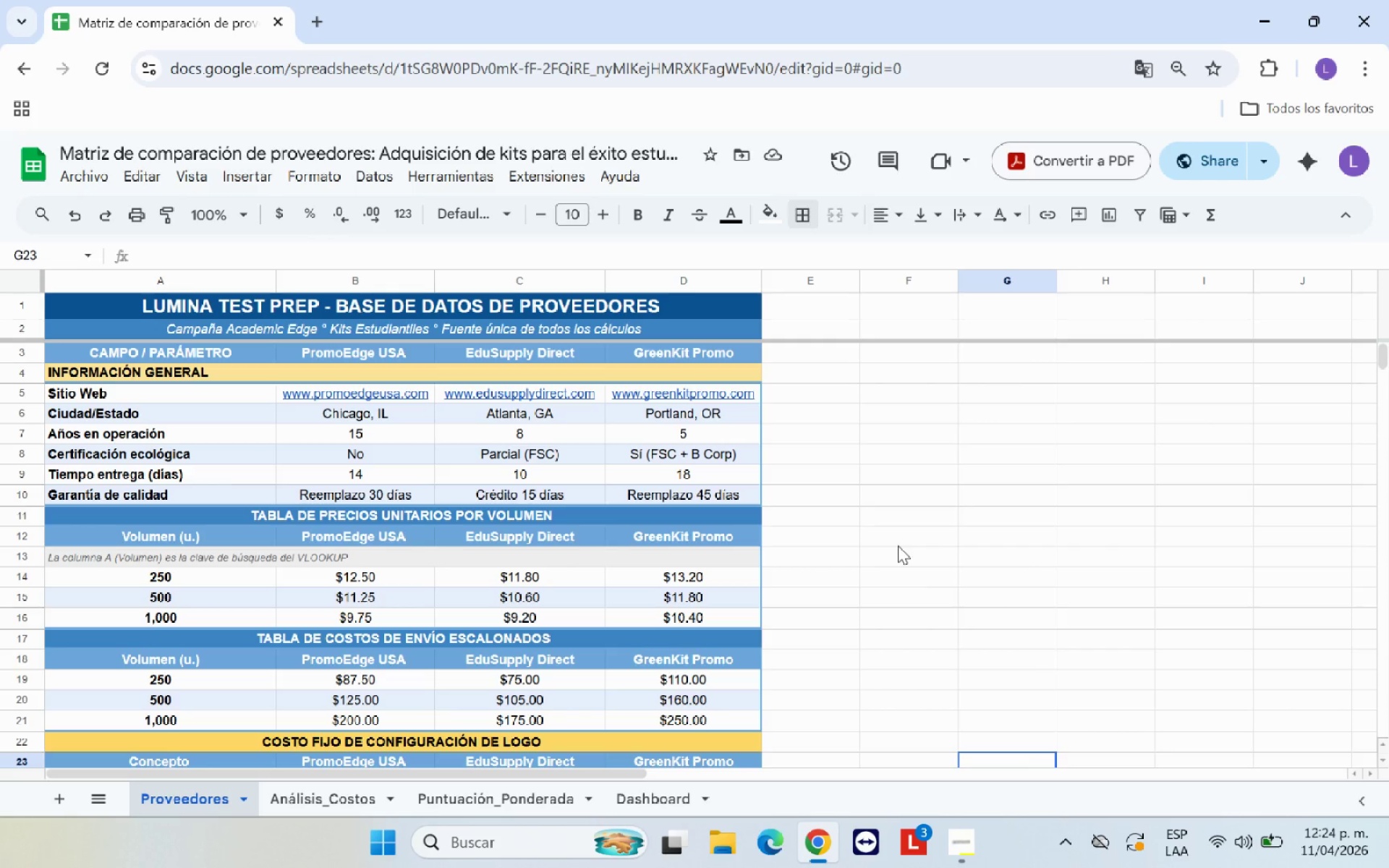 
left_click([898, 545])
 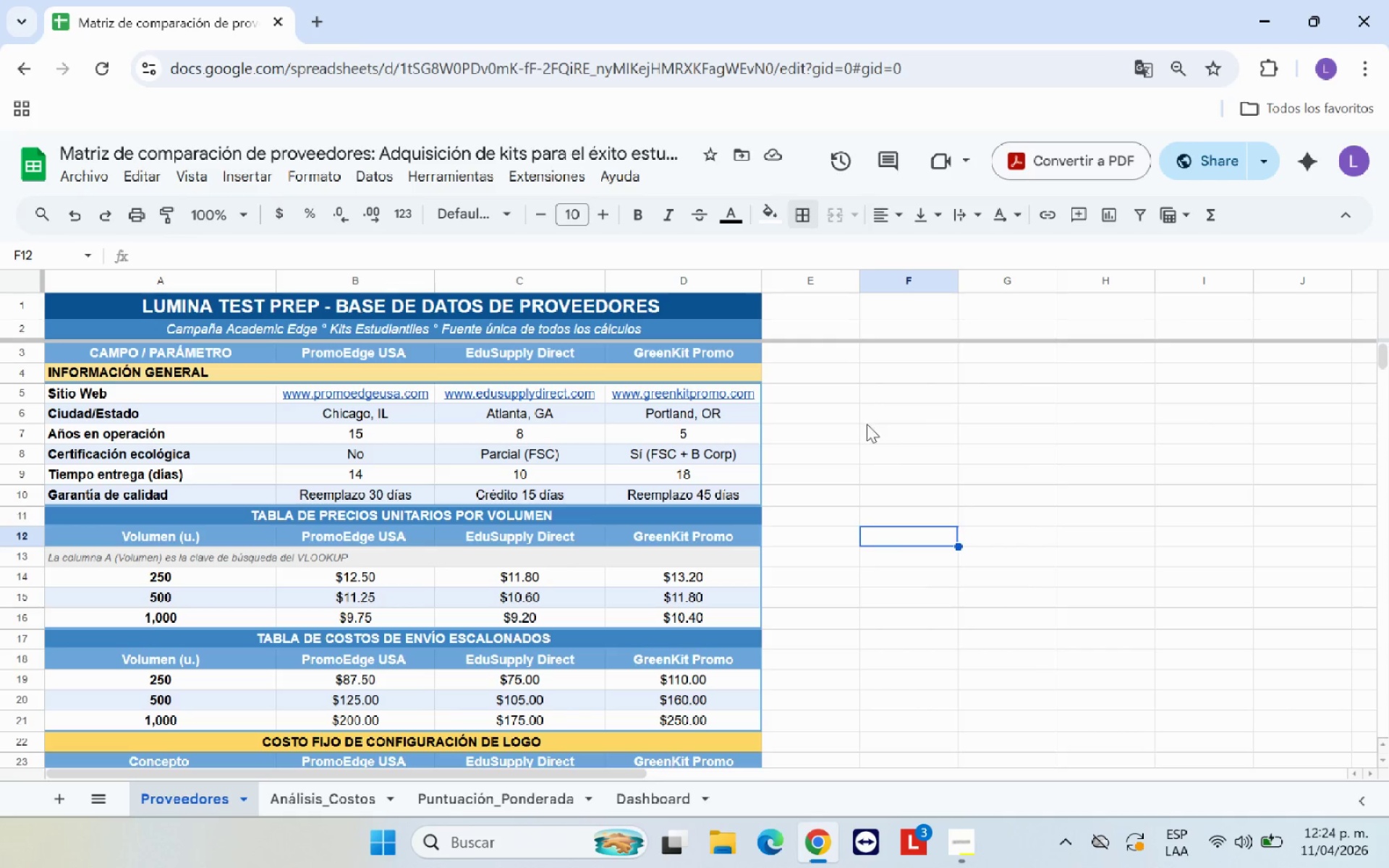 